 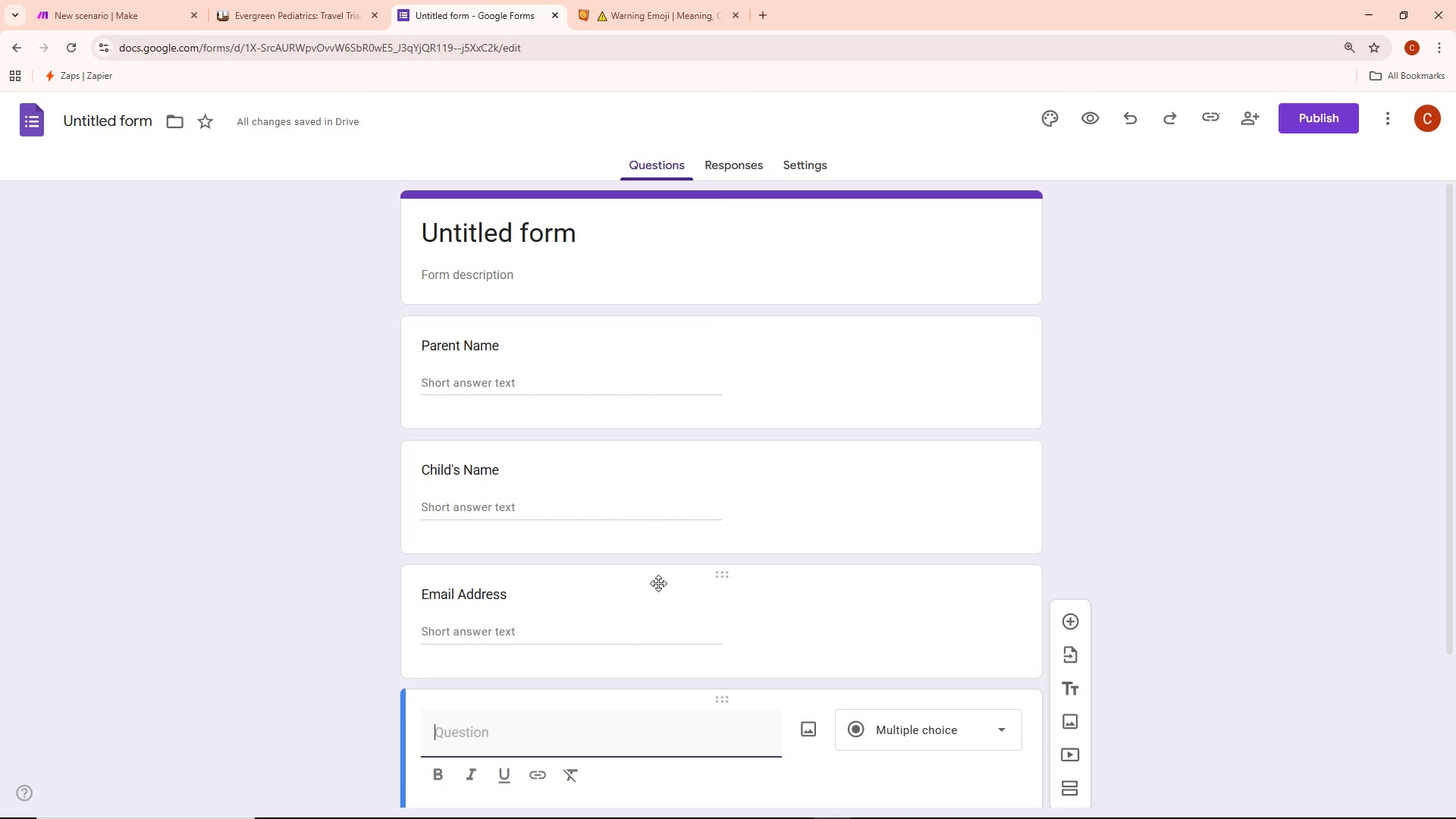 
scroll: coordinate [1195, 600], scroll_direction: down, amount: 2.0
 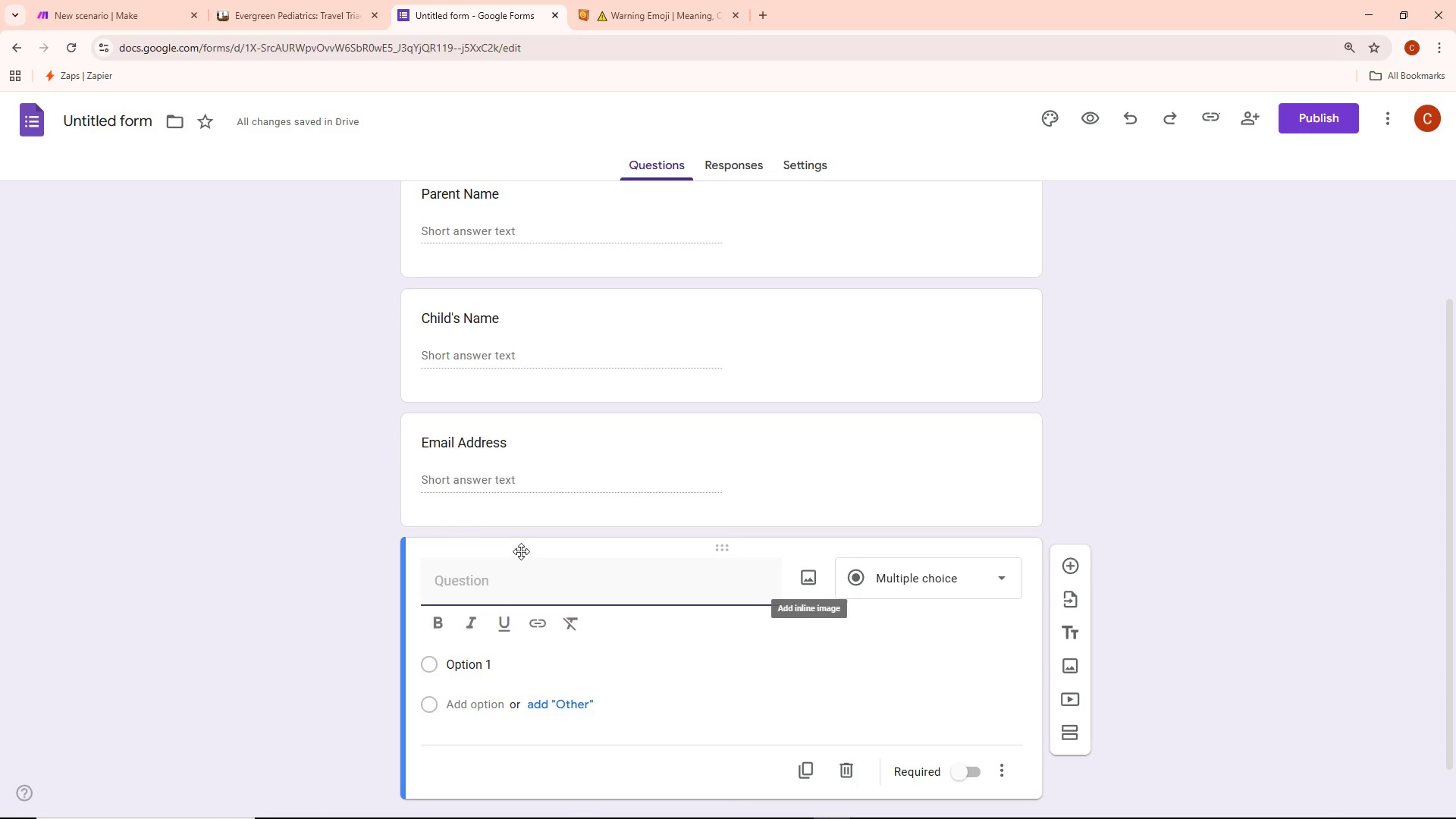 
left_click([491, 574])
 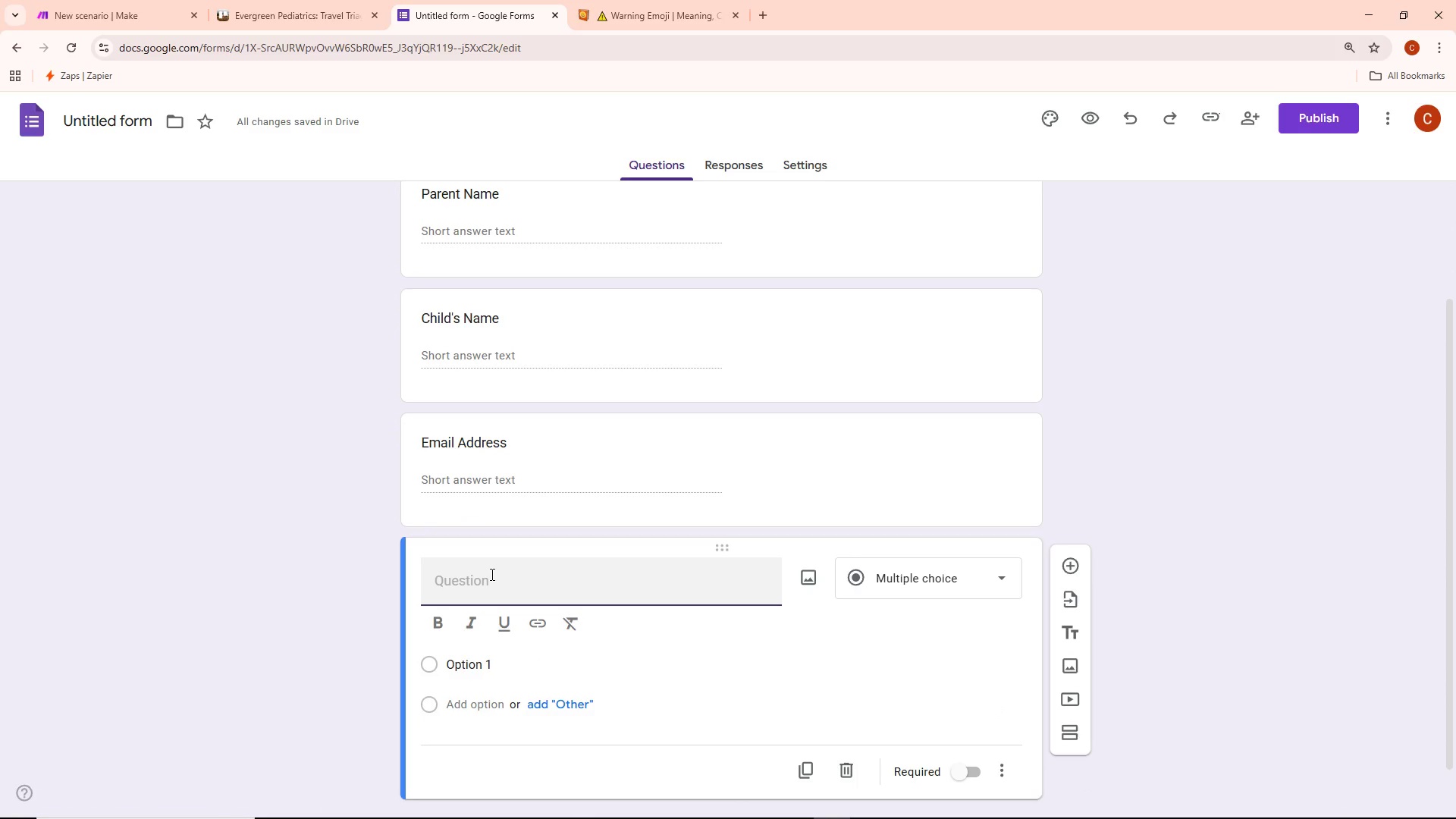 
type(Travel Destination)
 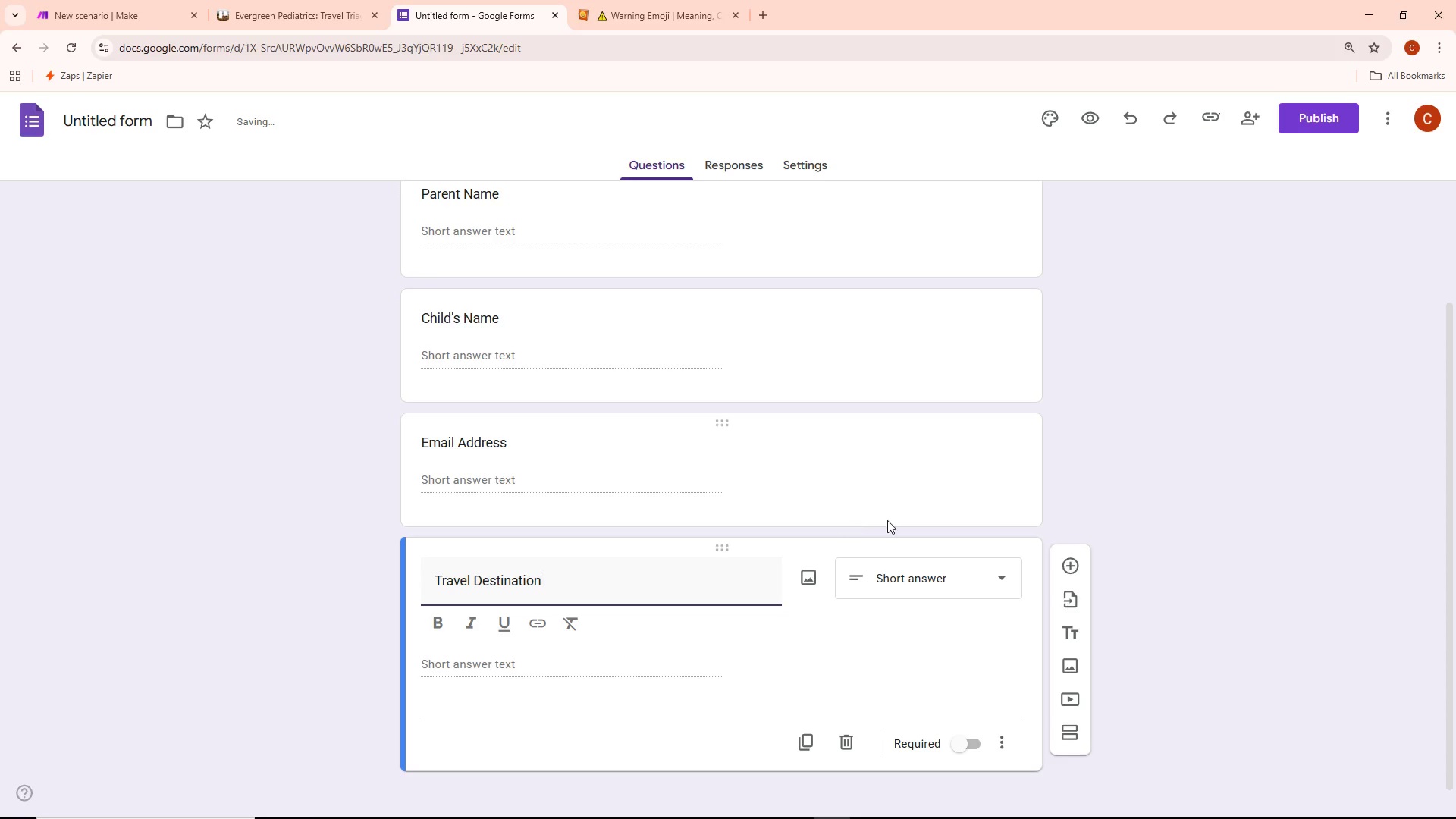 
left_click([1076, 563])
 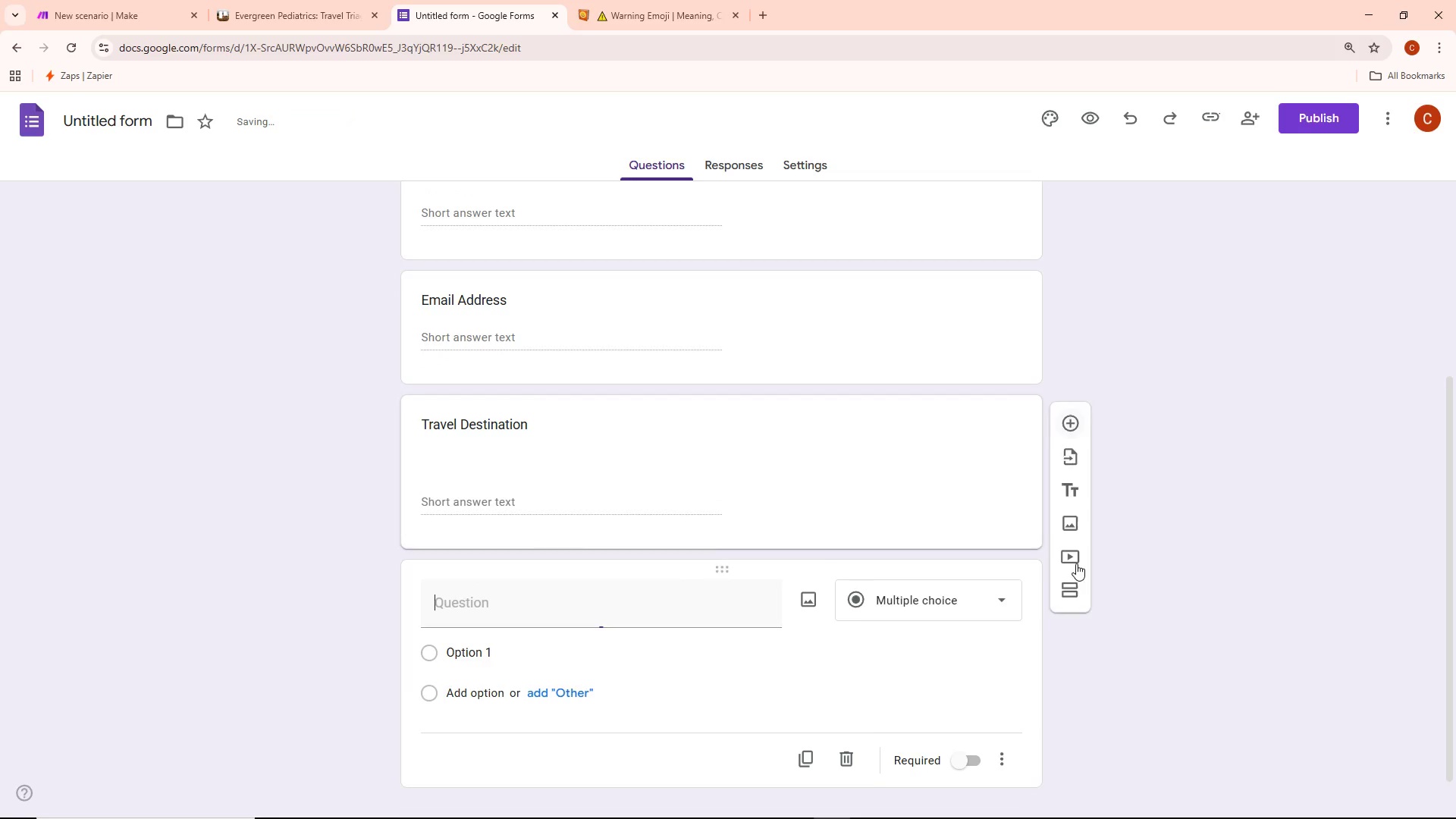 
scroll: coordinate [1057, 562], scroll_direction: down, amount: 2.0
 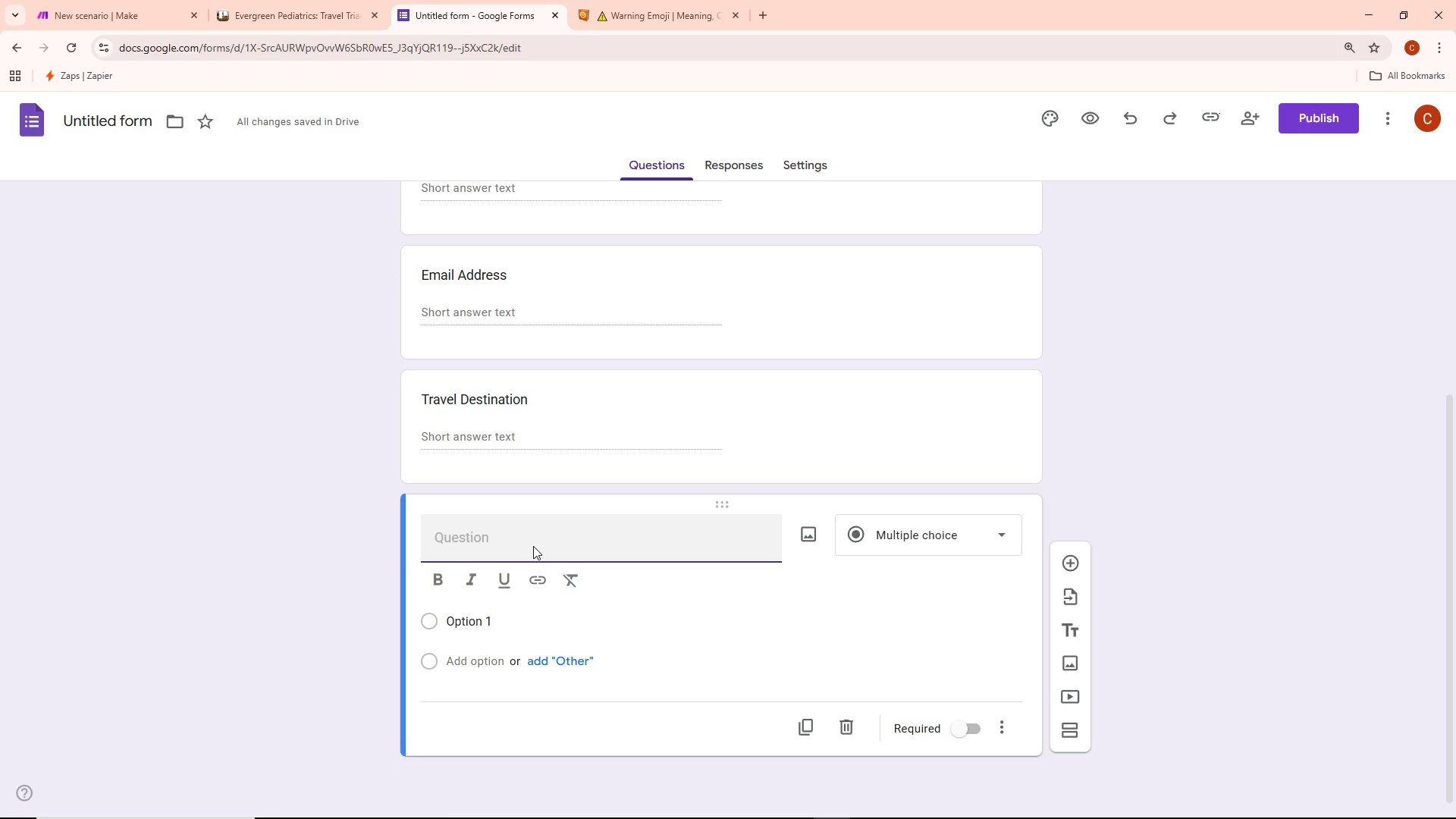 
type(Departure Date)
 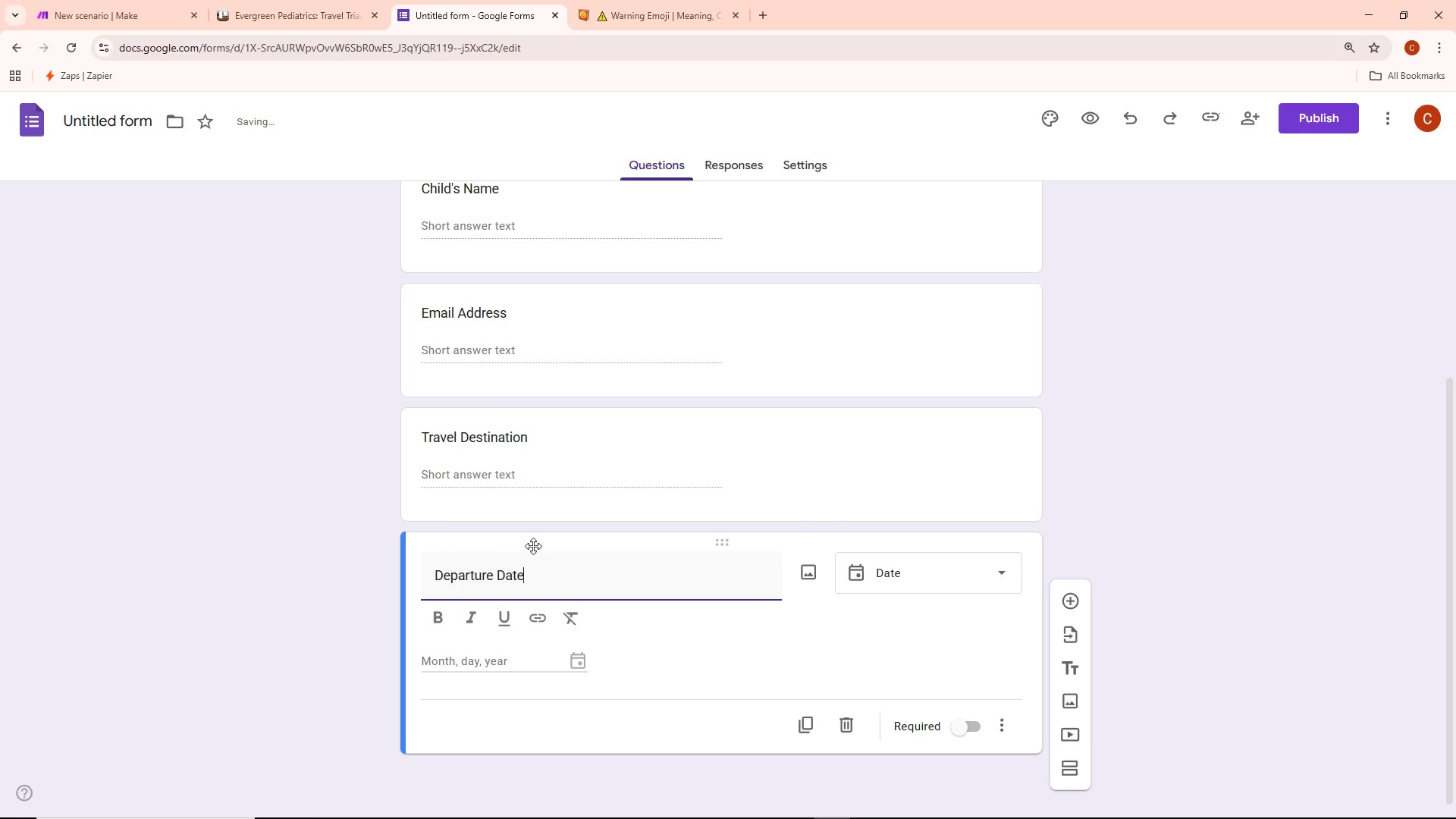 
key(Space)
 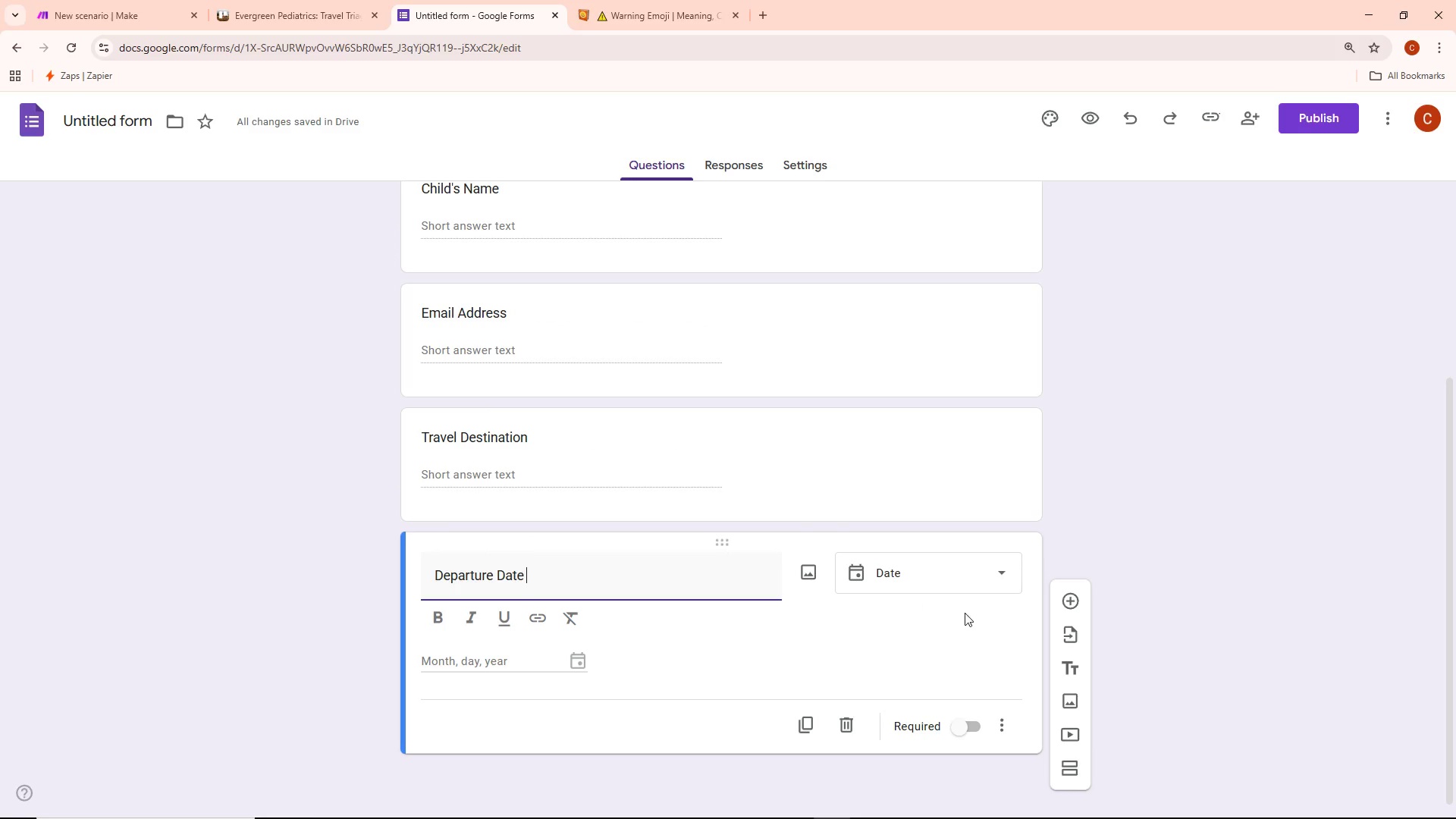 
left_click([1176, 497])
 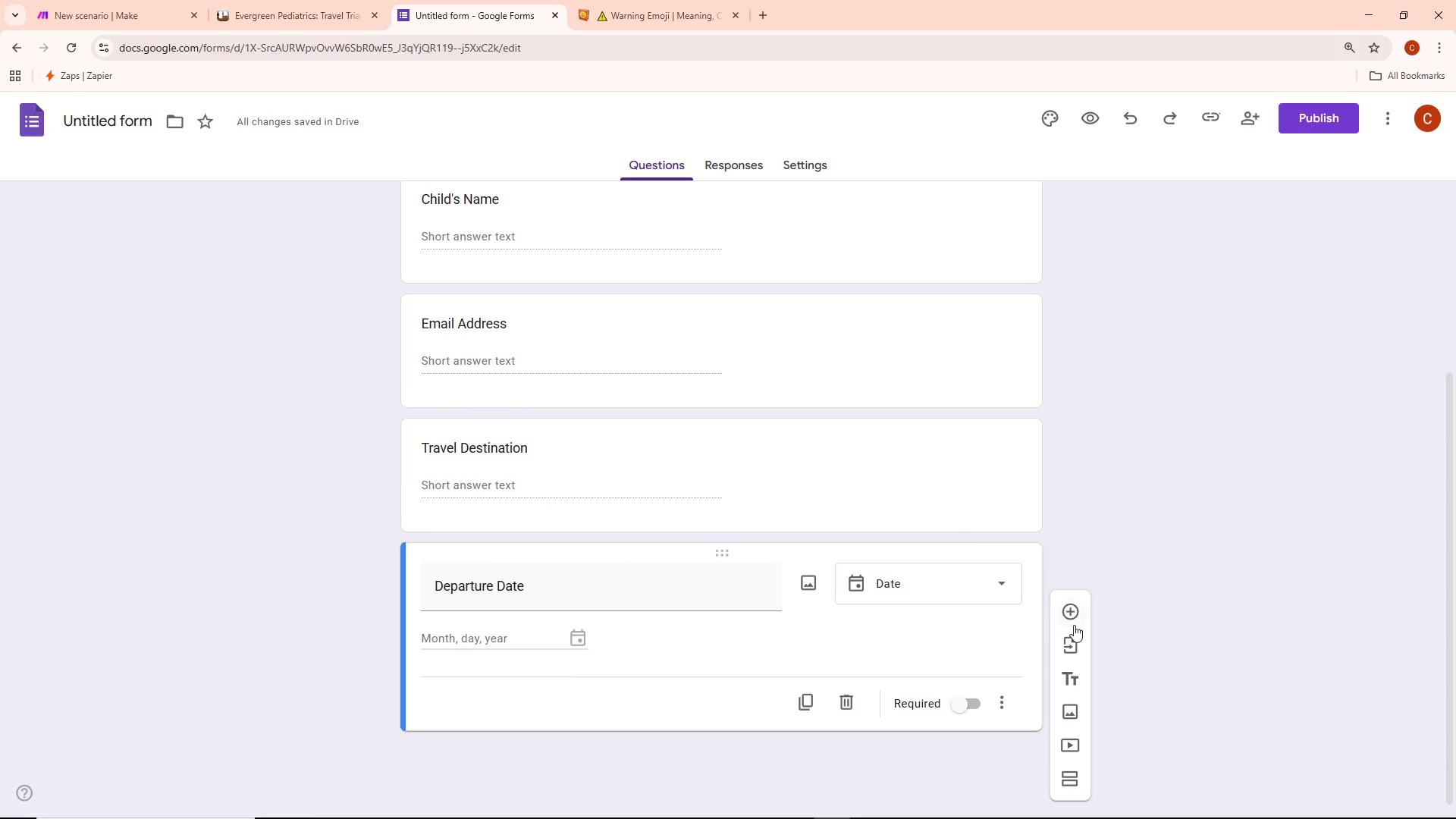 
left_click([1075, 609])
 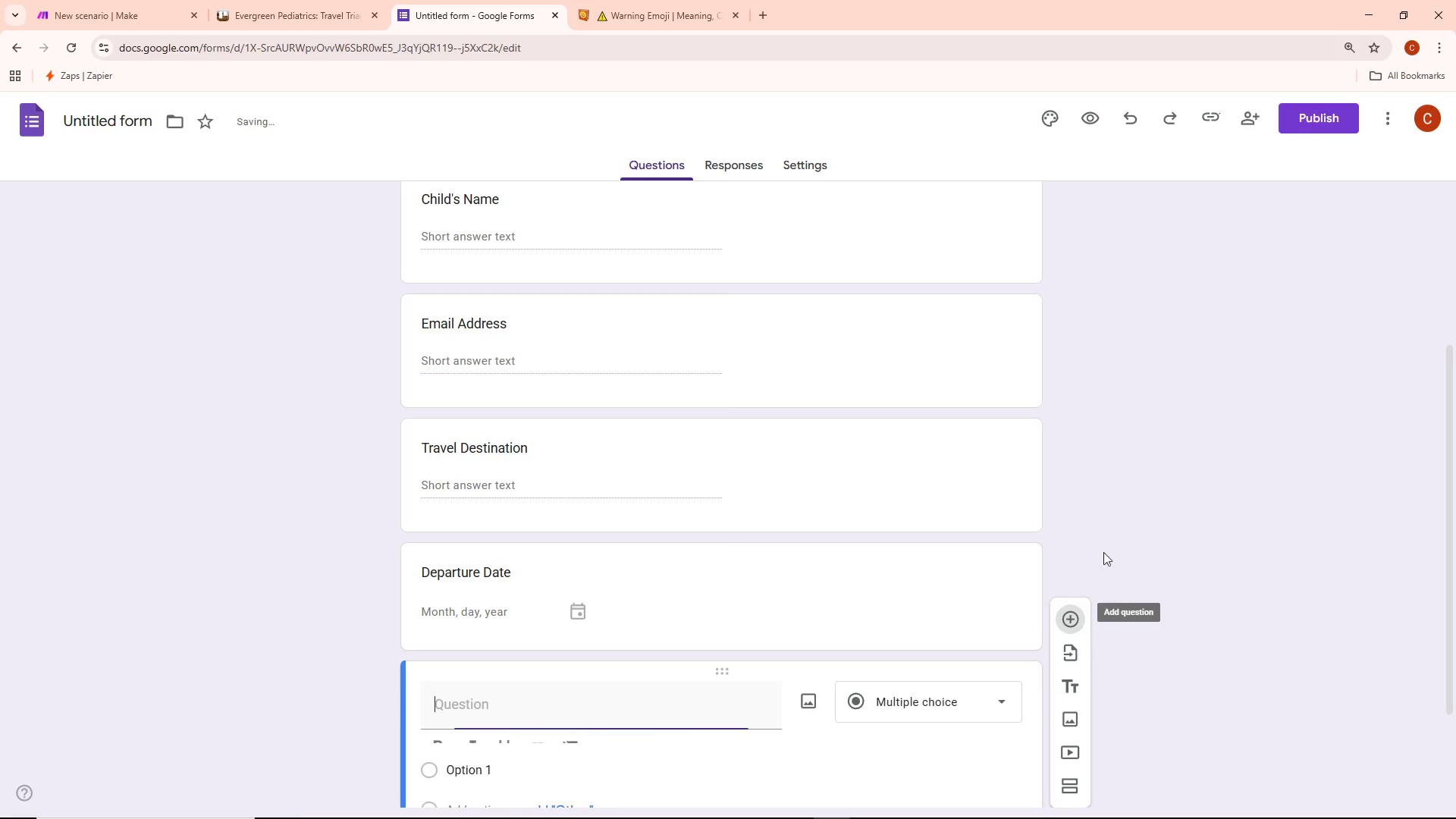 
scroll: coordinate [1100, 544], scroll_direction: down, amount: 5.0
 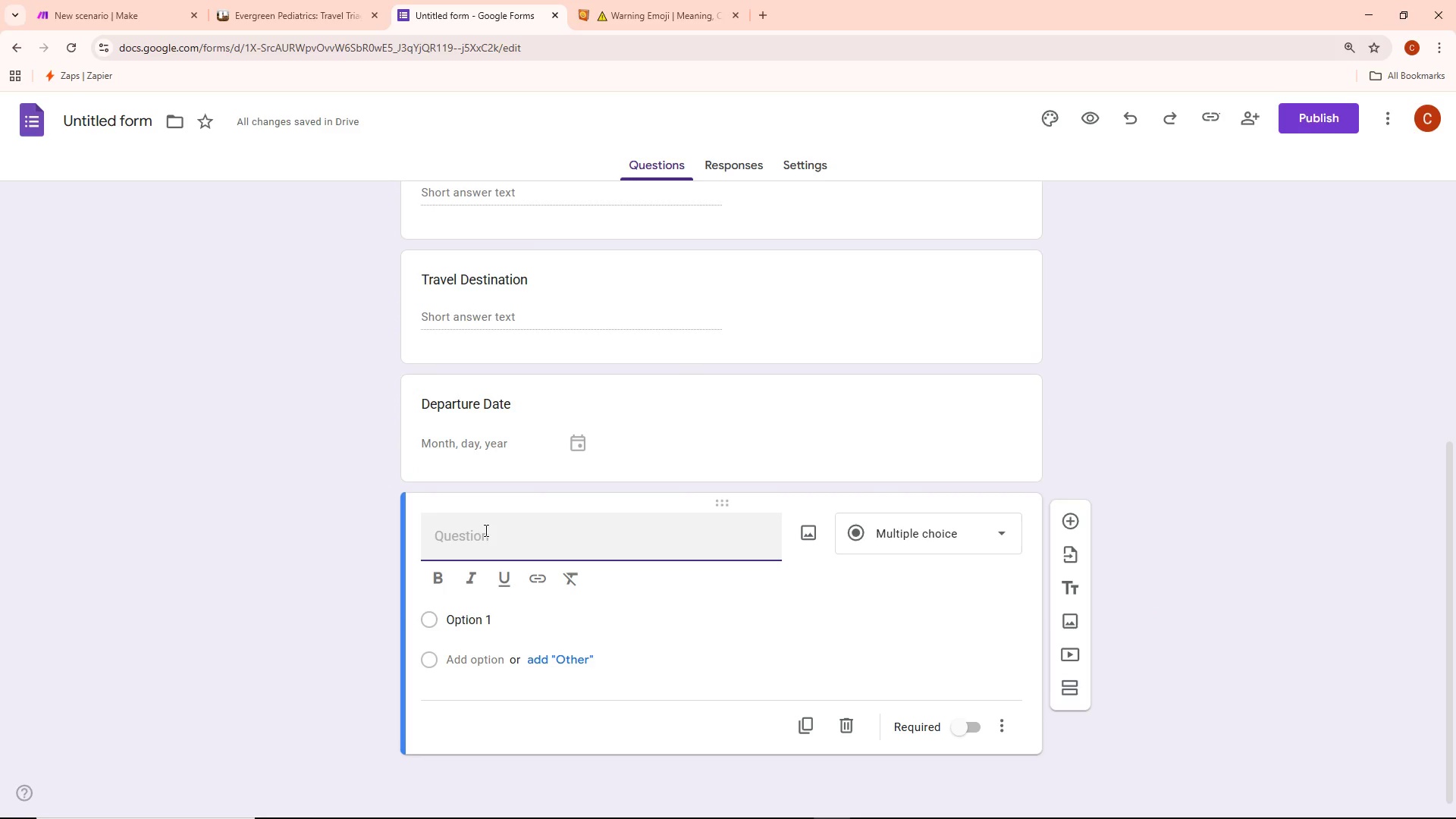 
type(Deste)
key(Backspace)
type(im)
key(Backspace)
type(nation Category)
 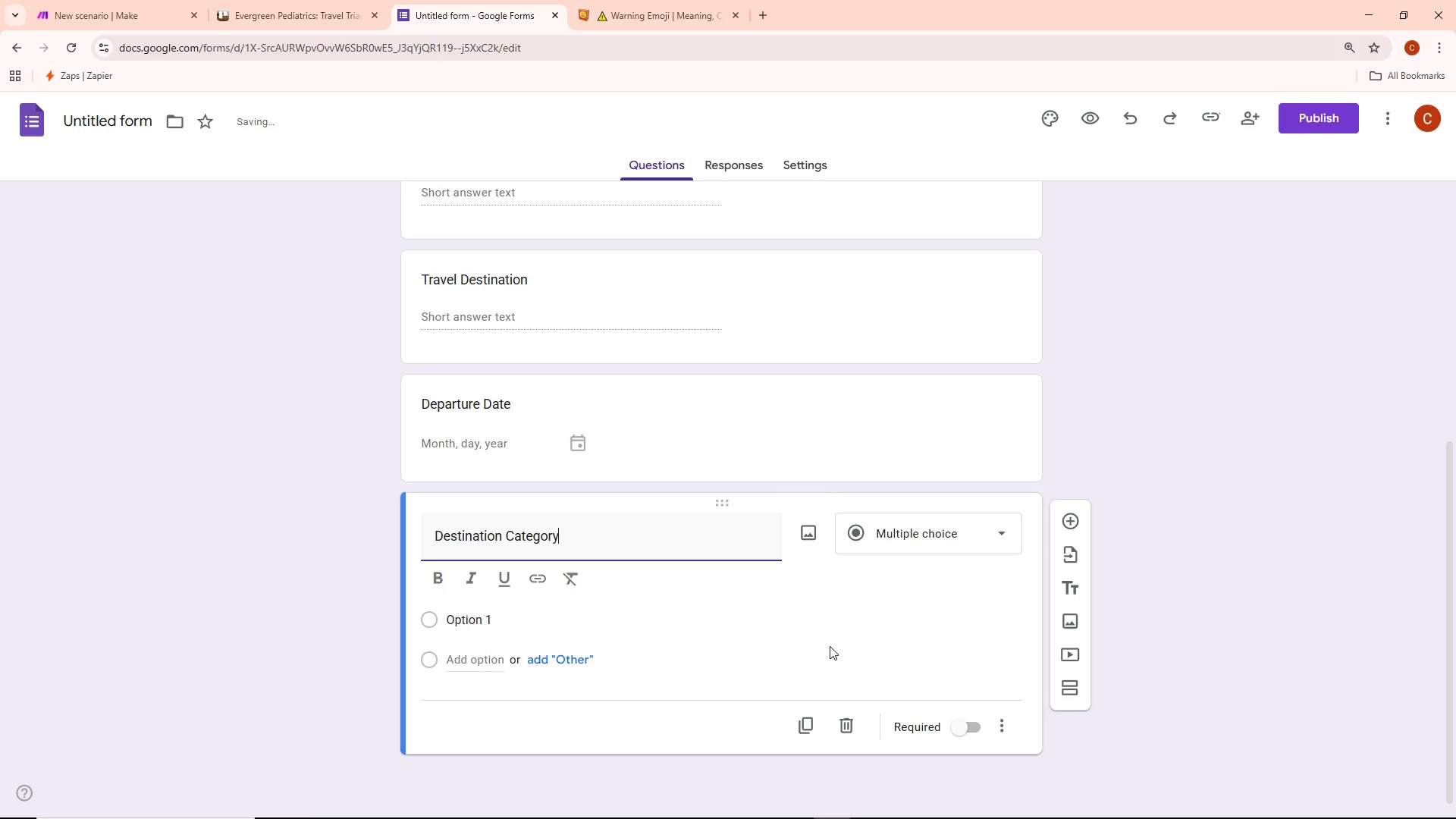 
left_click([910, 521])
 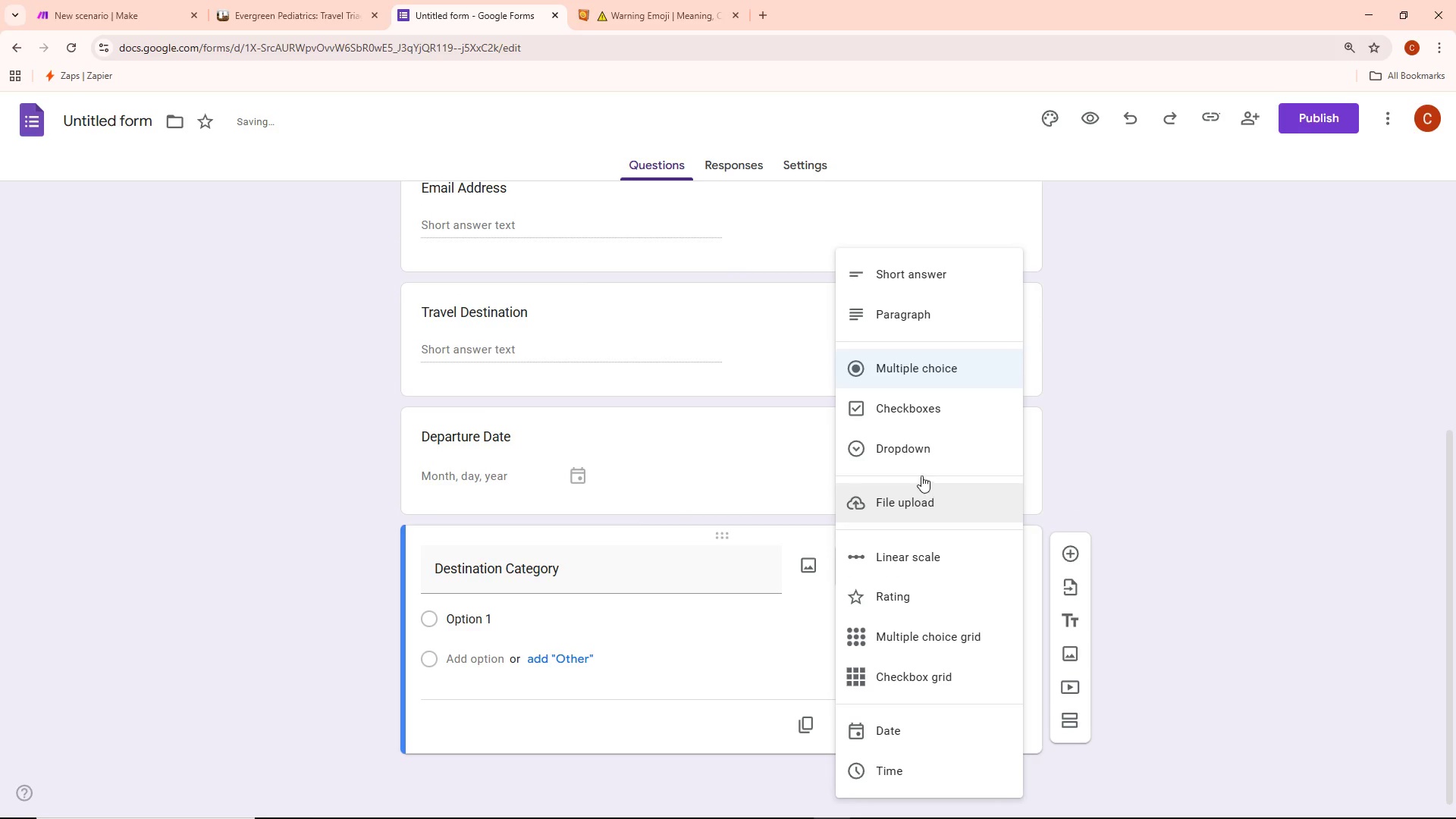 
left_click([915, 453])
 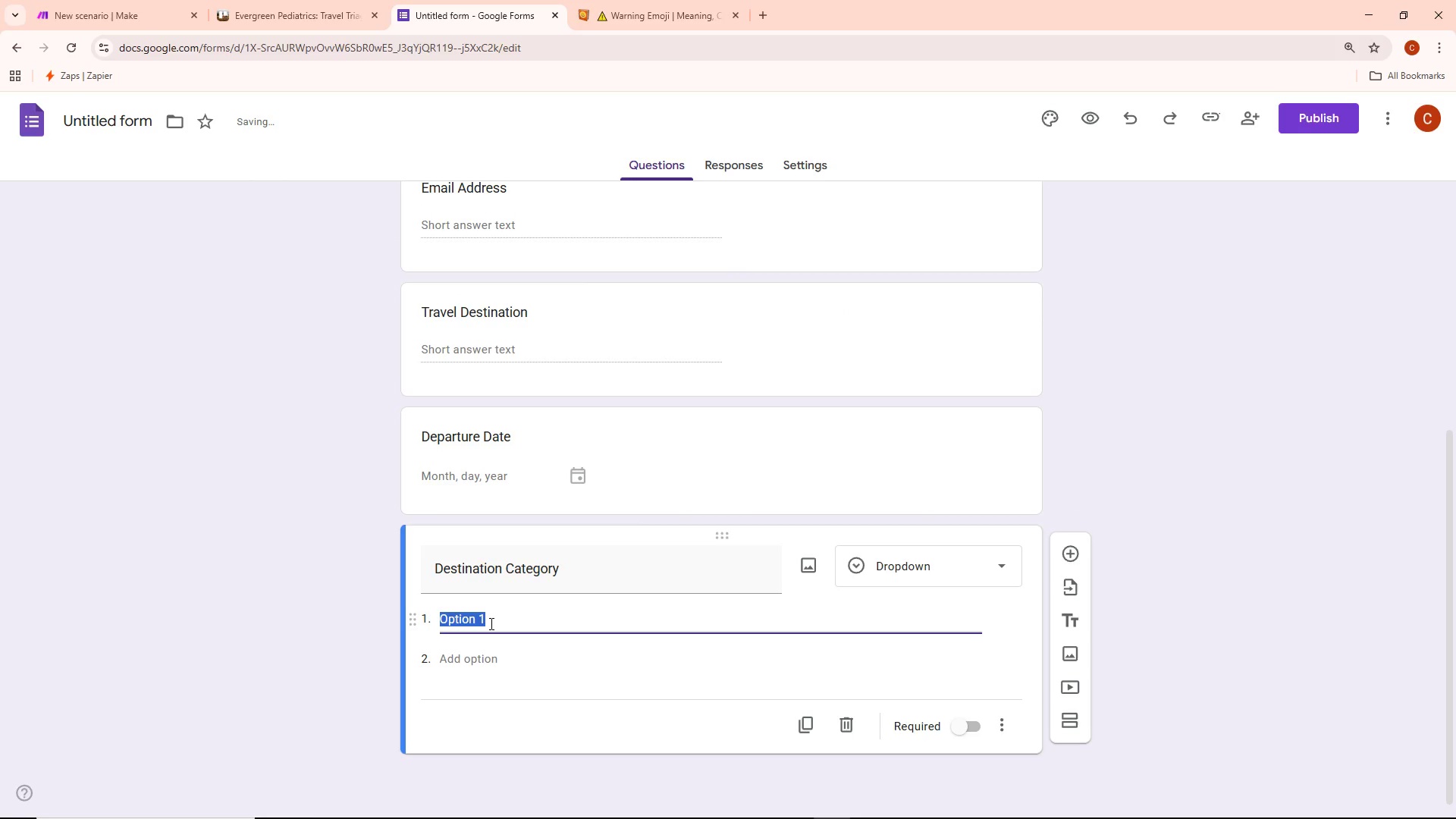 
key(Backspace)
type(High Risk - Africa)
 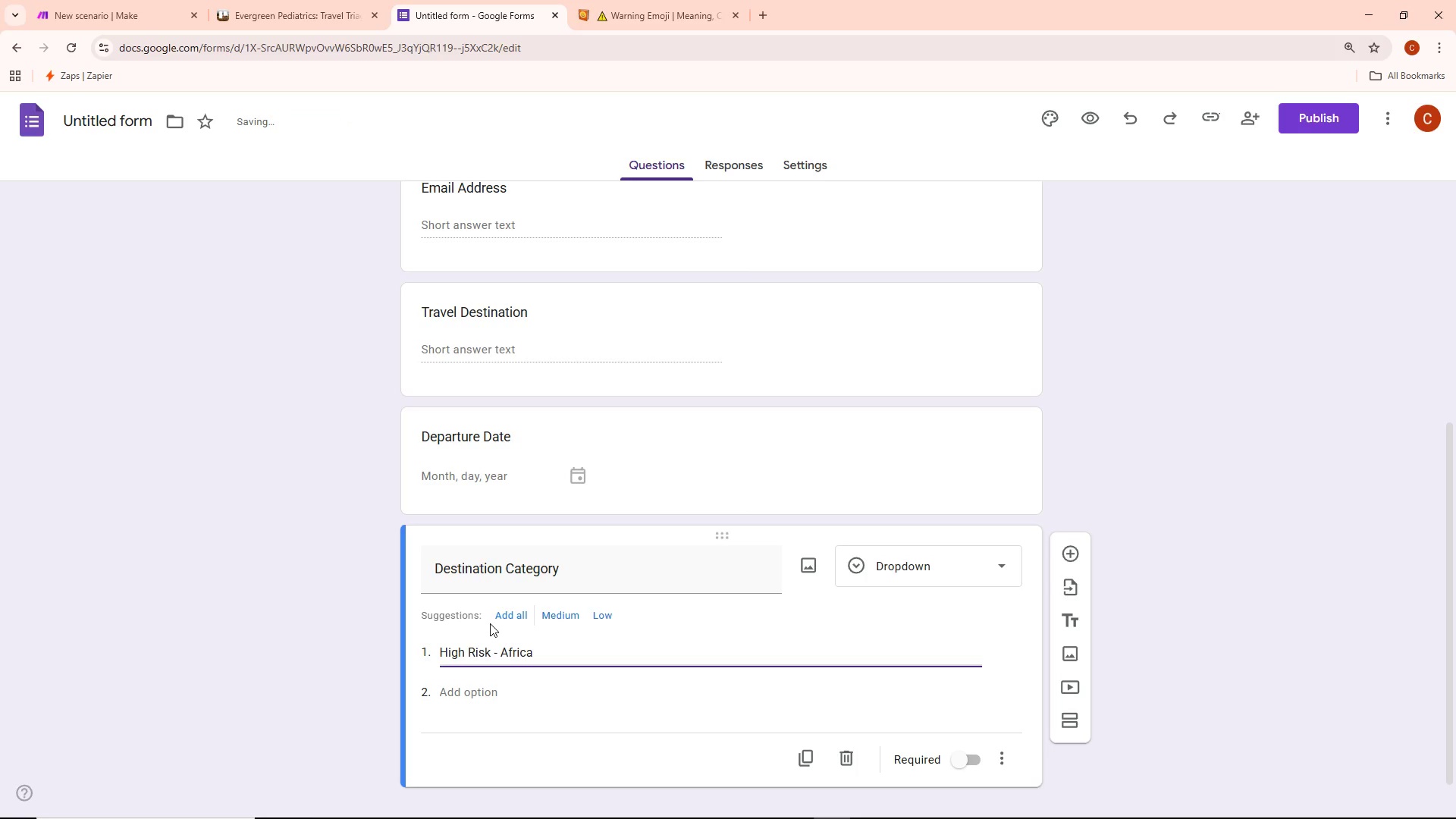 
wait(6.36)
 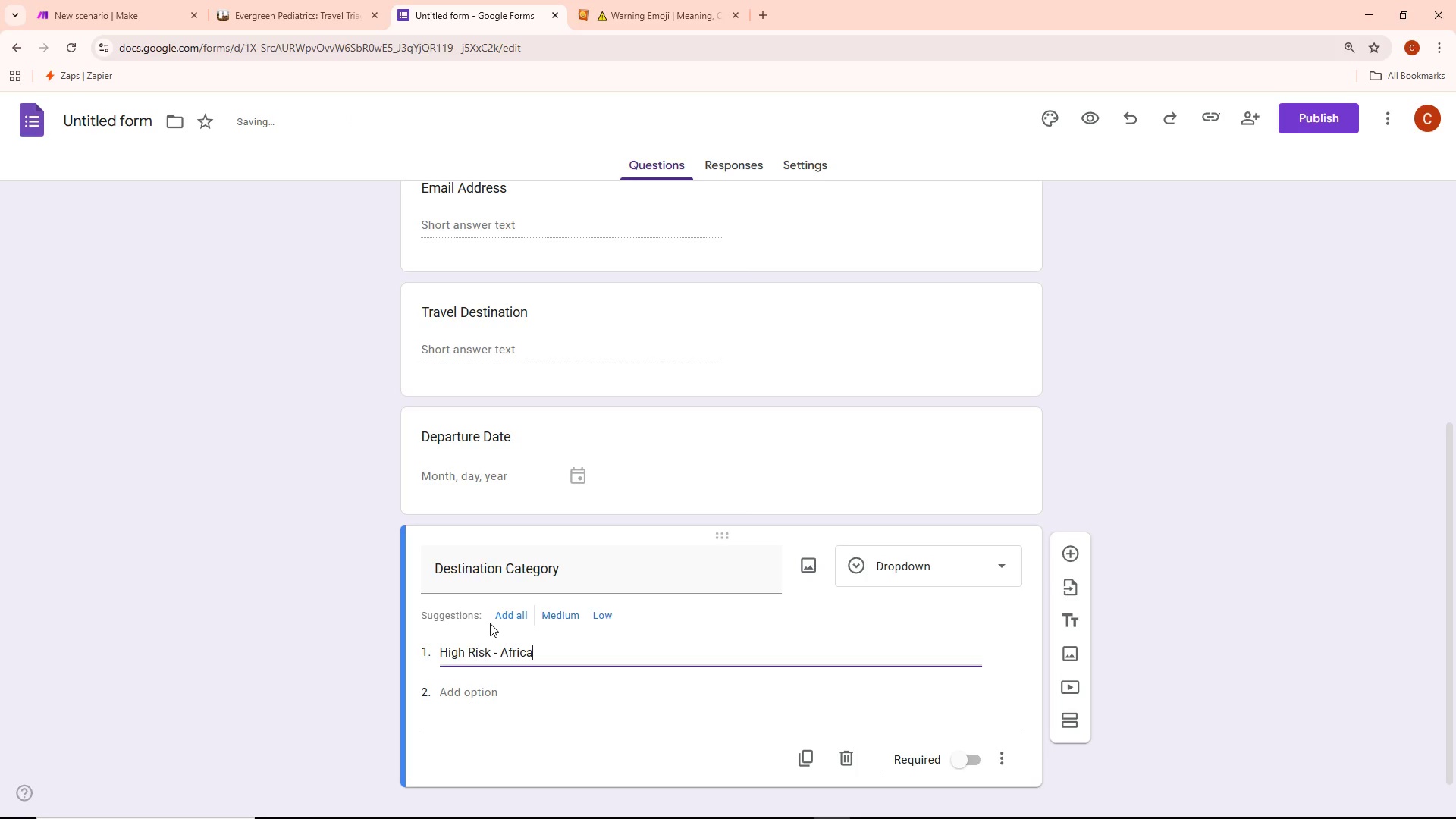 
type(/Asia/)
 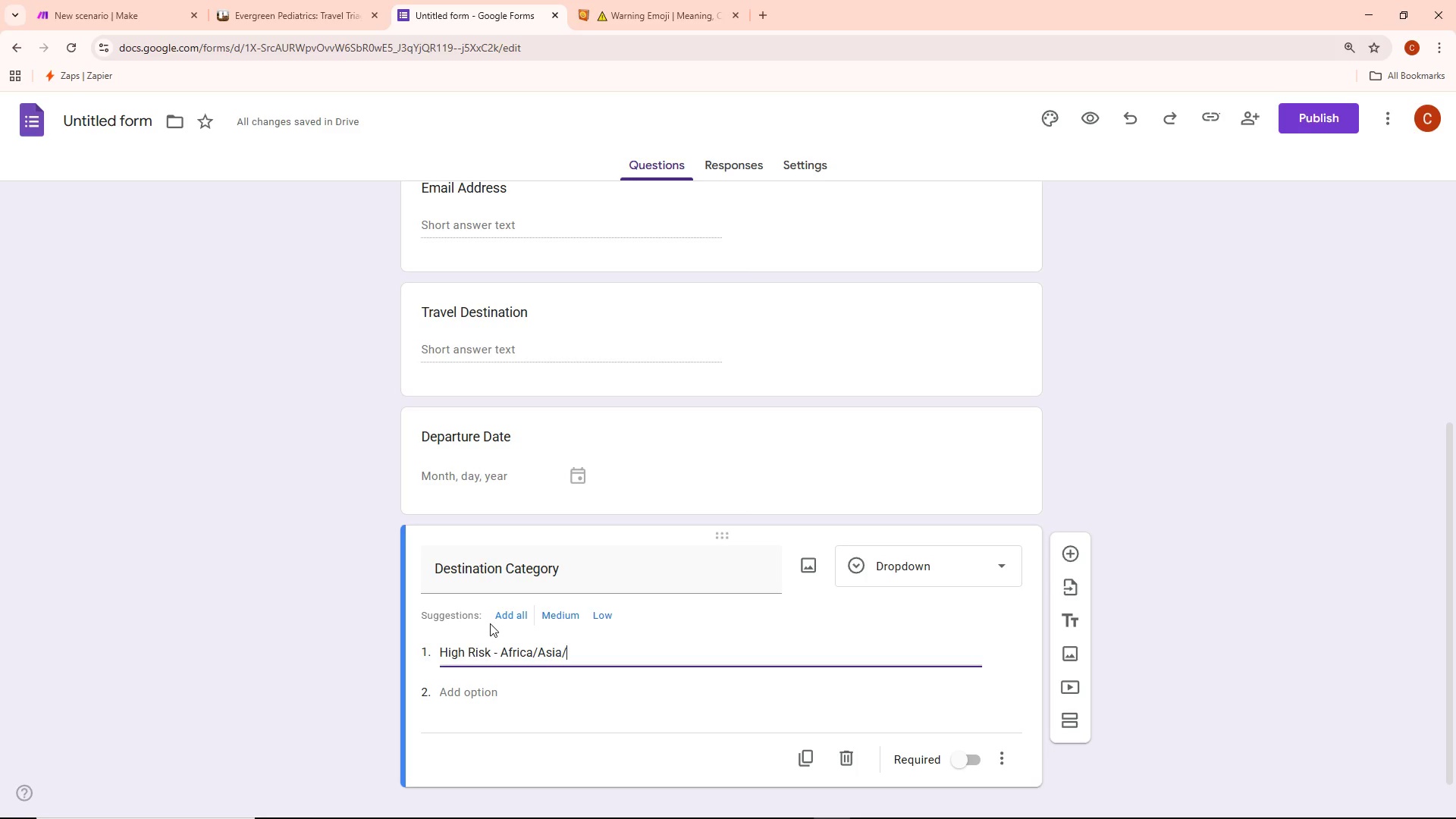 
wait(7.11)
 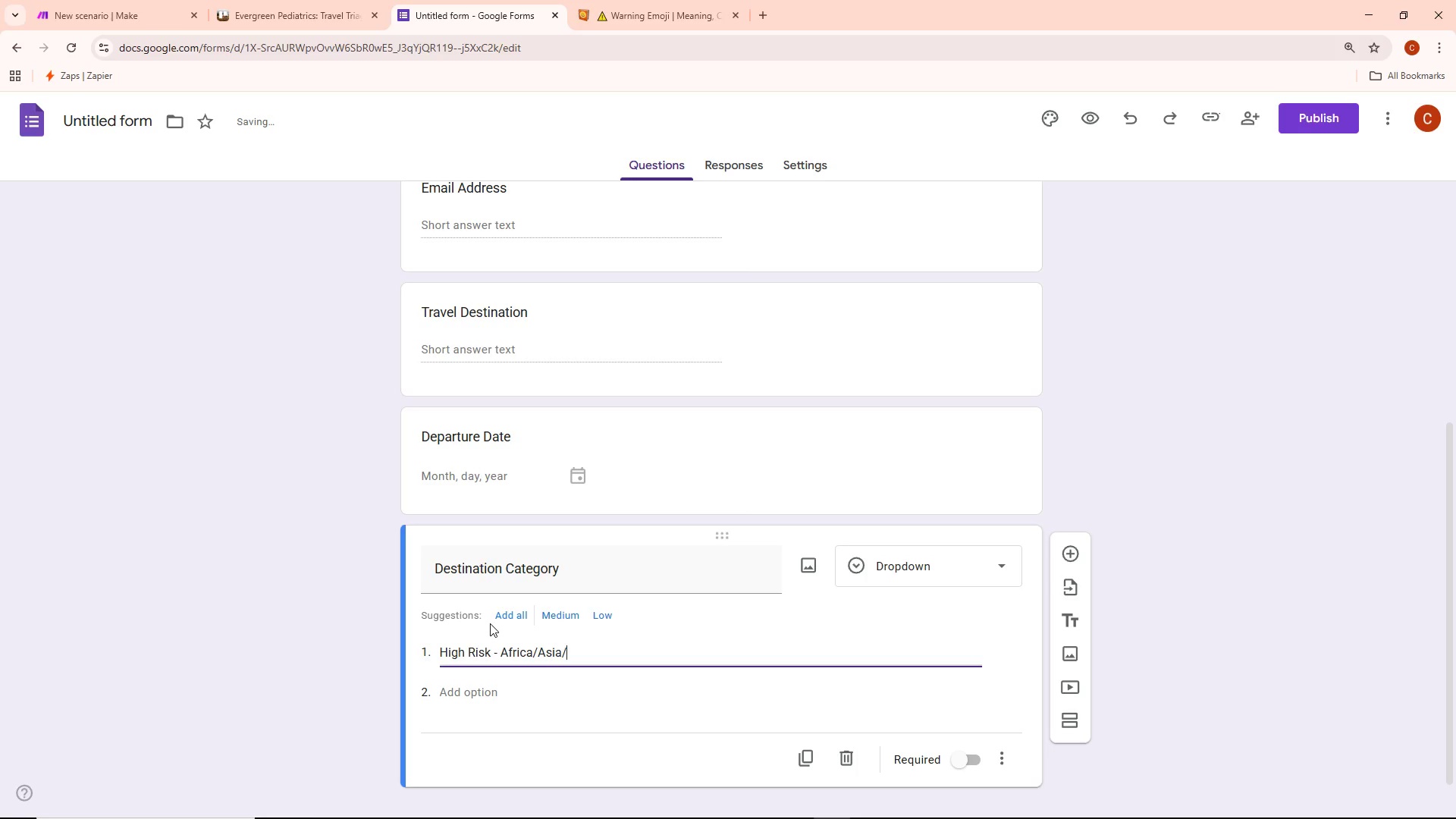 
type(S>)
key(Backspace)
type(.America)
 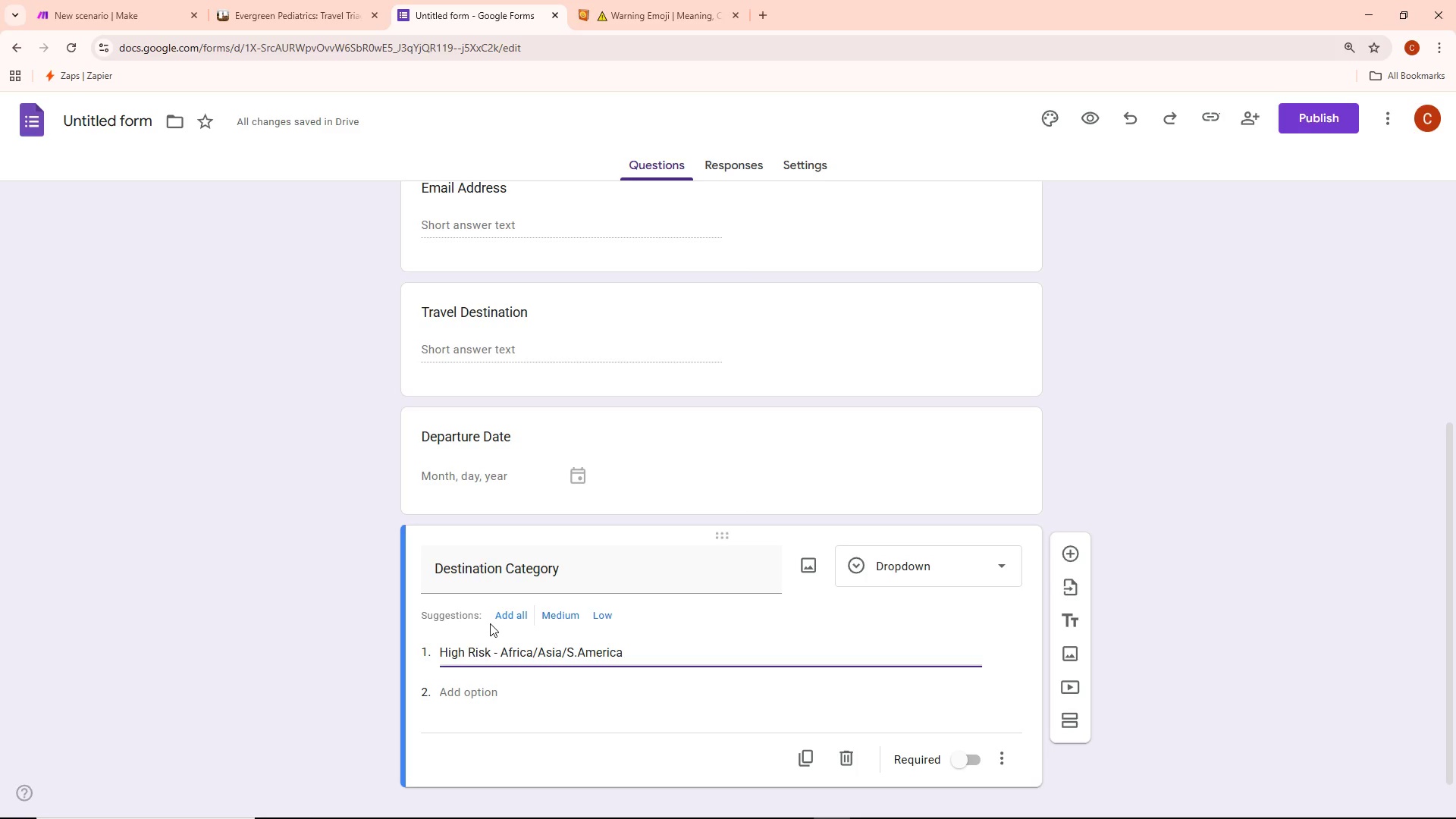 
wait(6.55)
 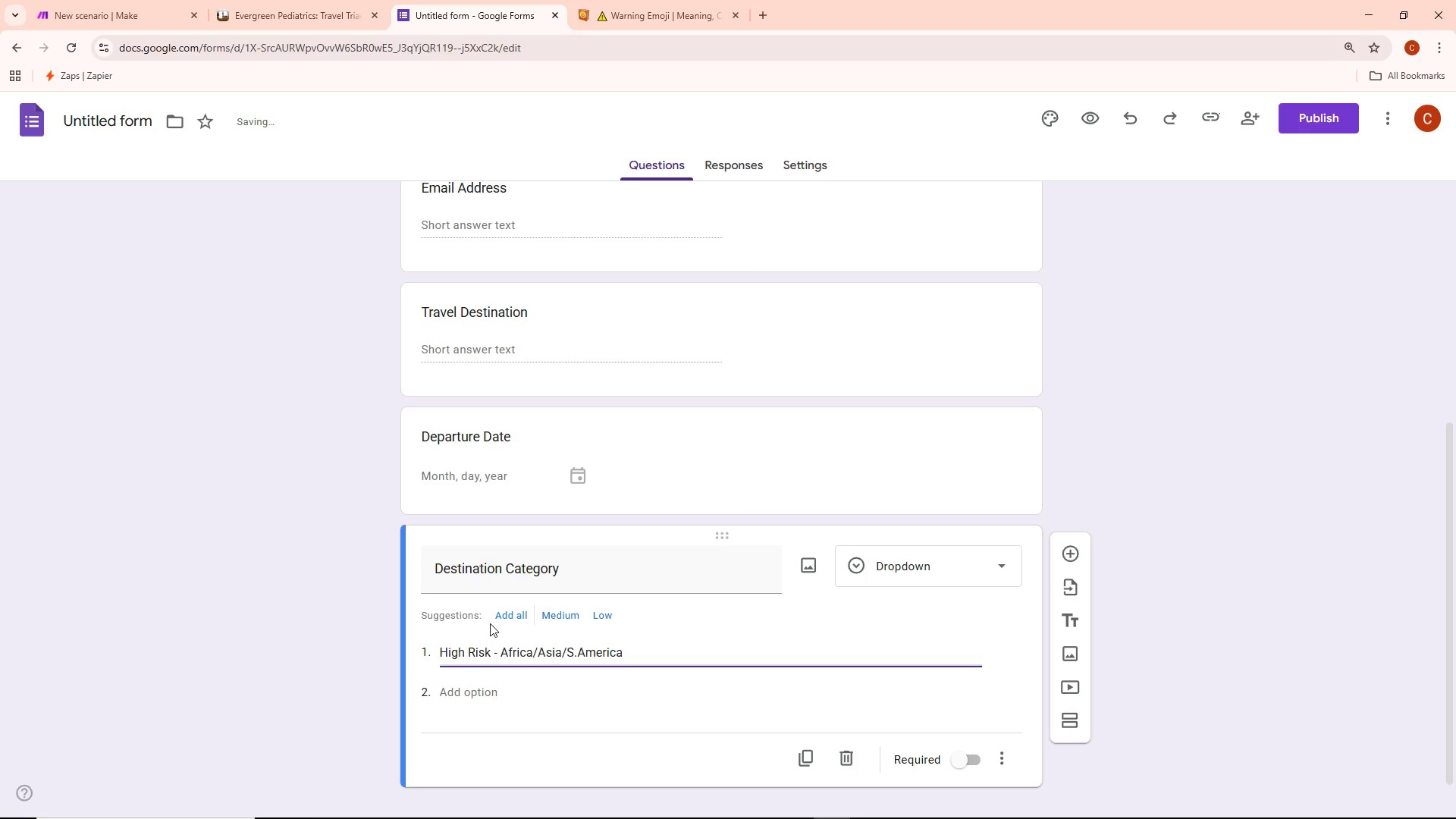 
key(Slash)
 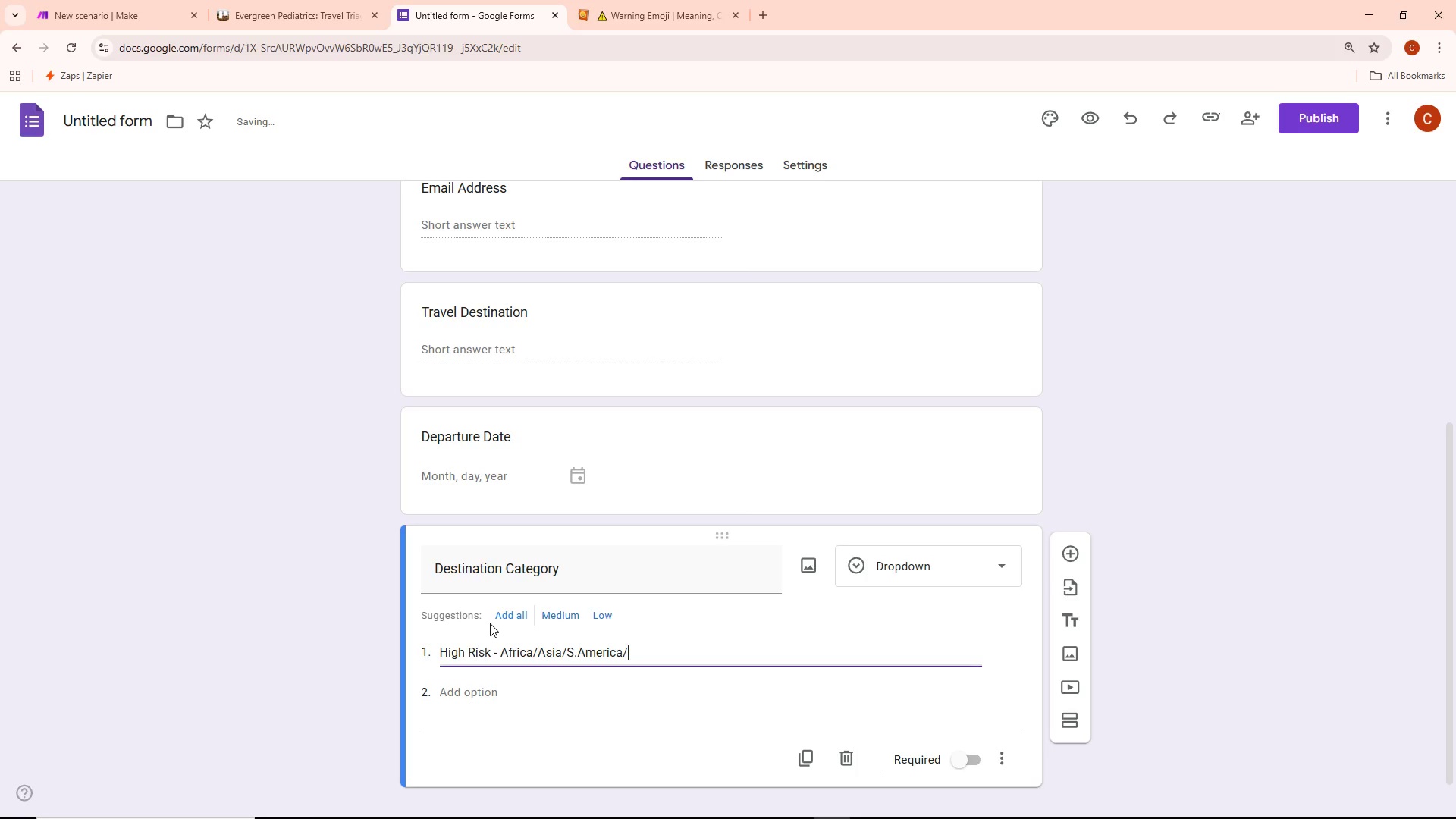 
key(Backspace)
 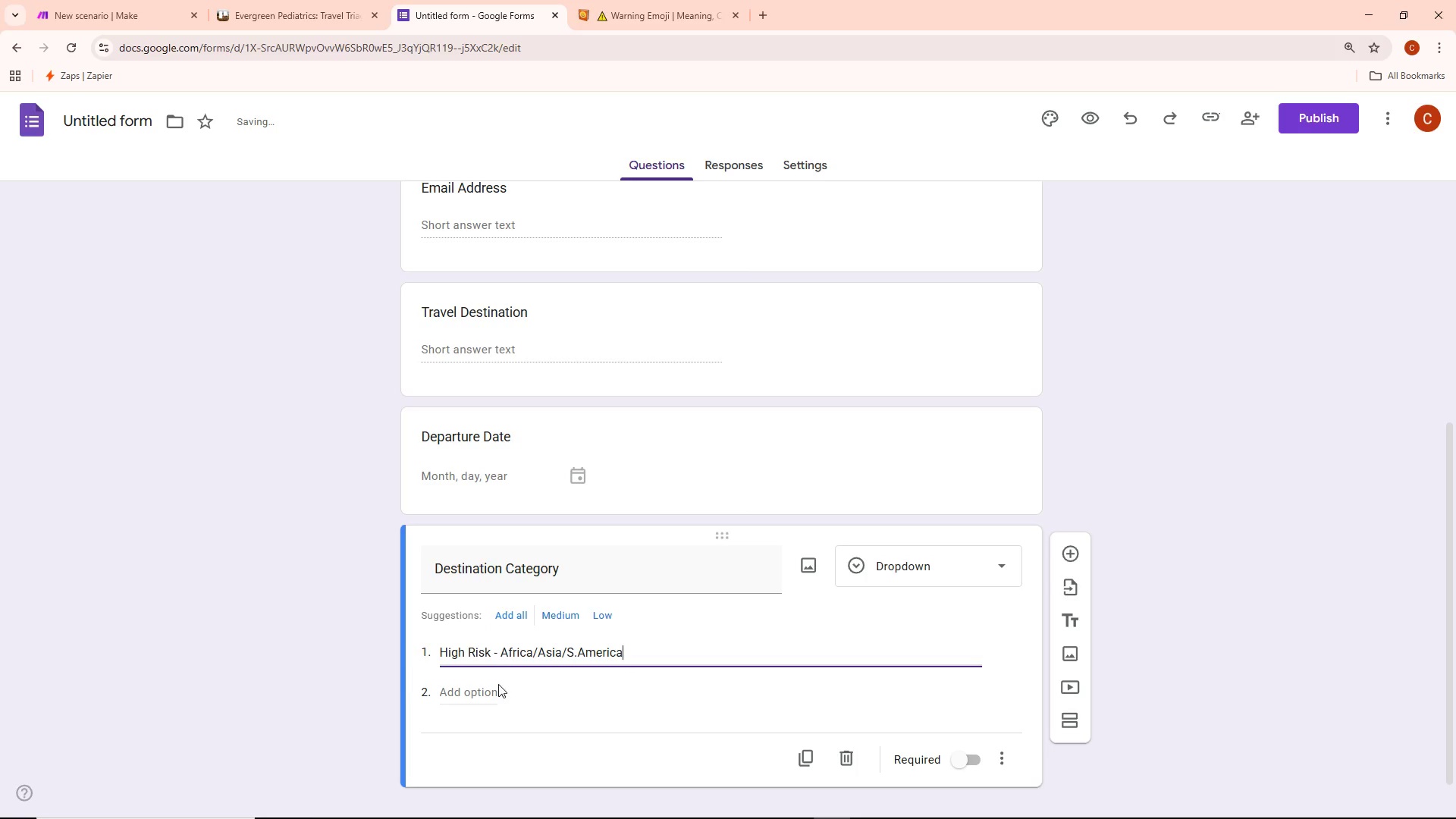 
left_click([500, 701])
 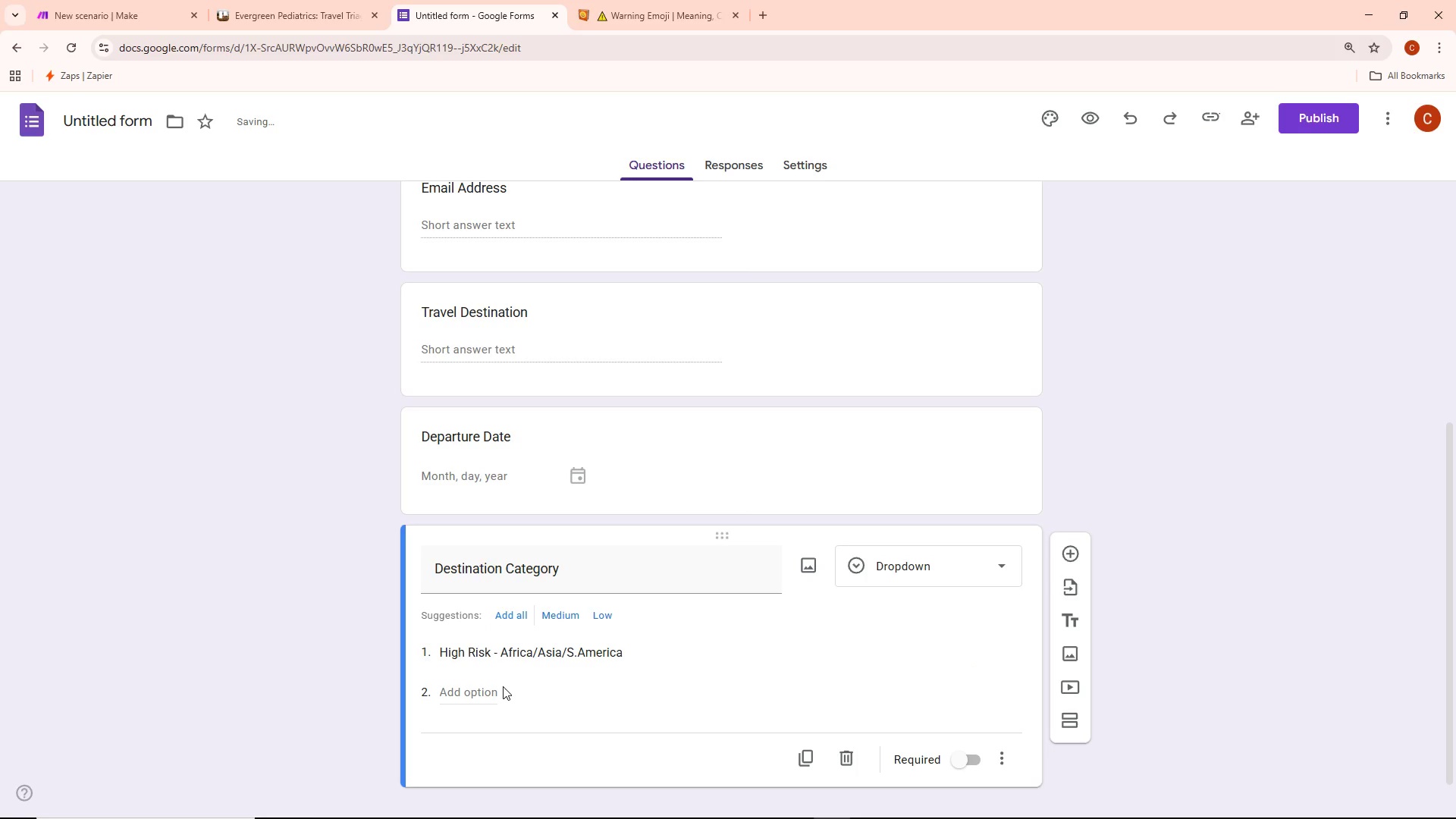 
left_click([503, 686])
 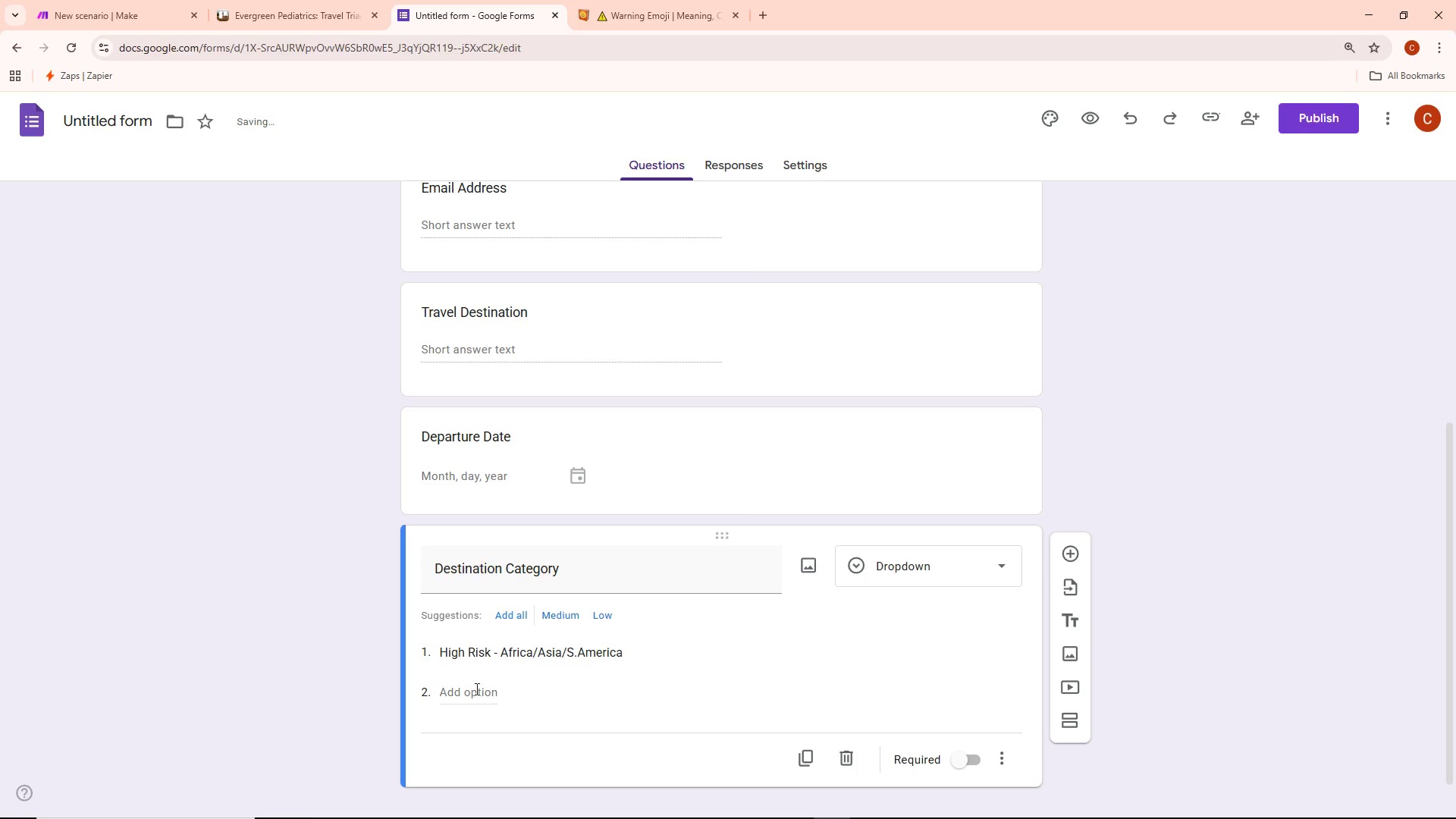 
left_click([462, 687])
 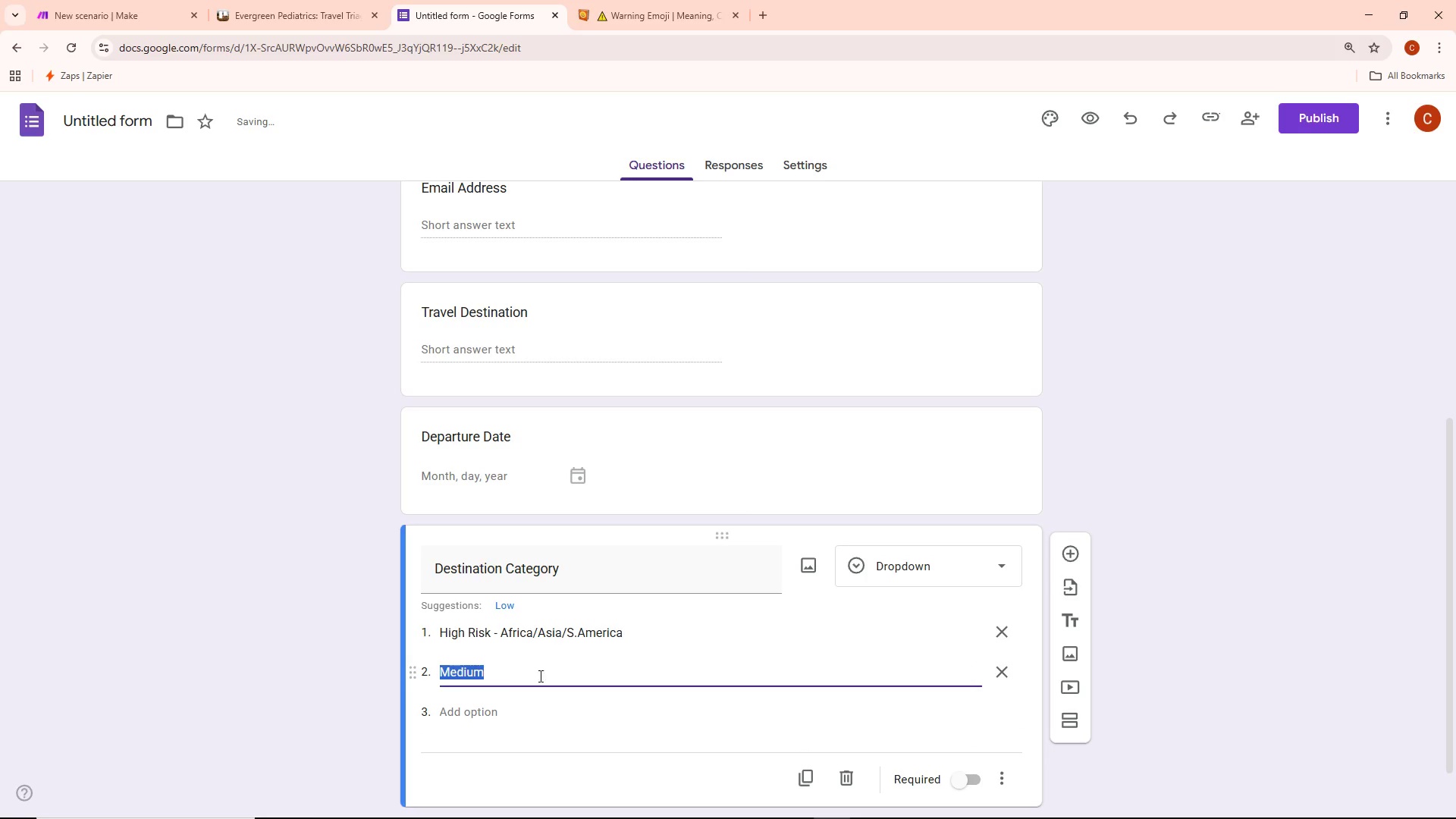 
left_click([526, 664])
 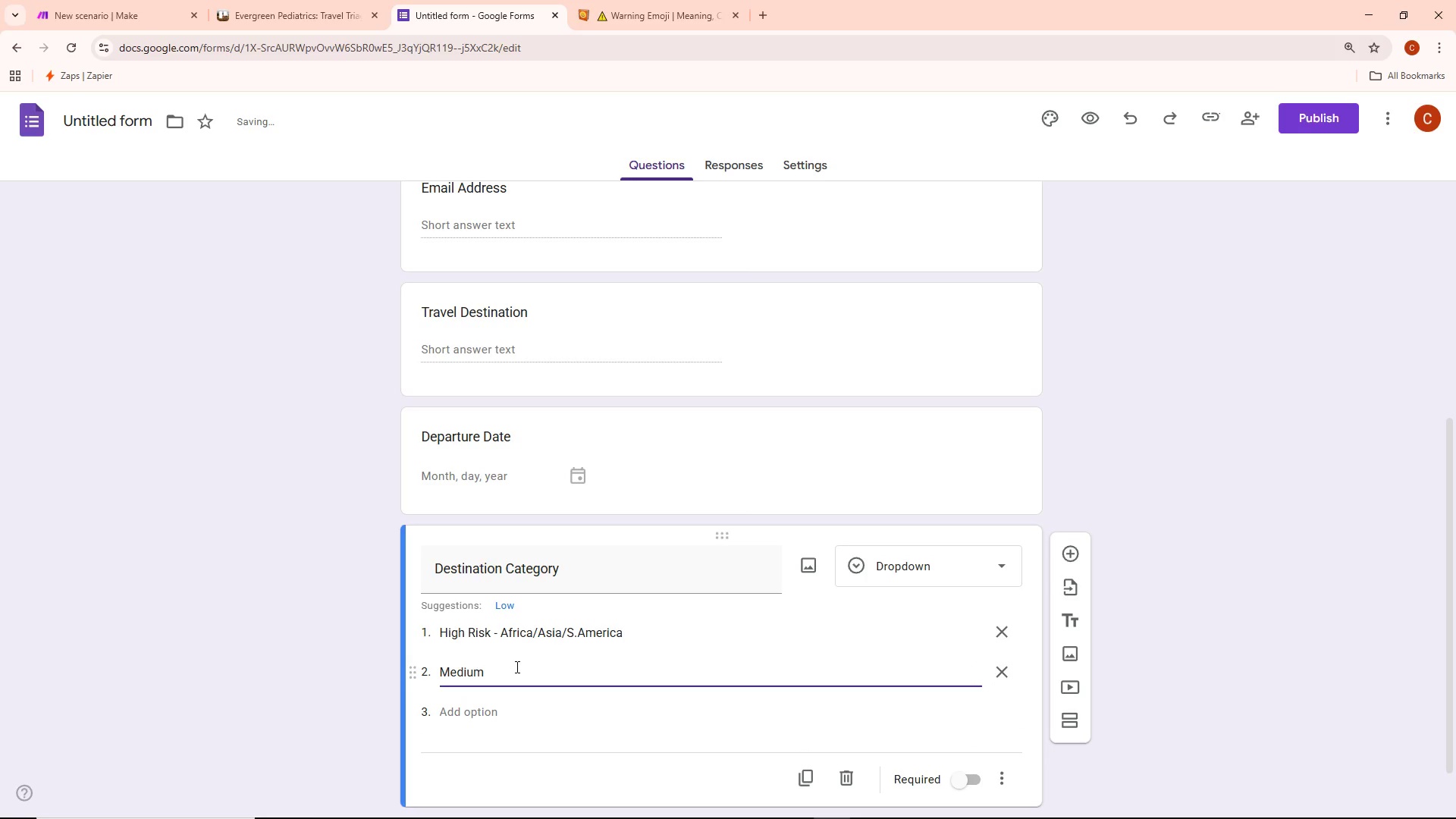 
left_click_drag(start_coordinate=[516, 667], to_coordinate=[435, 670])
 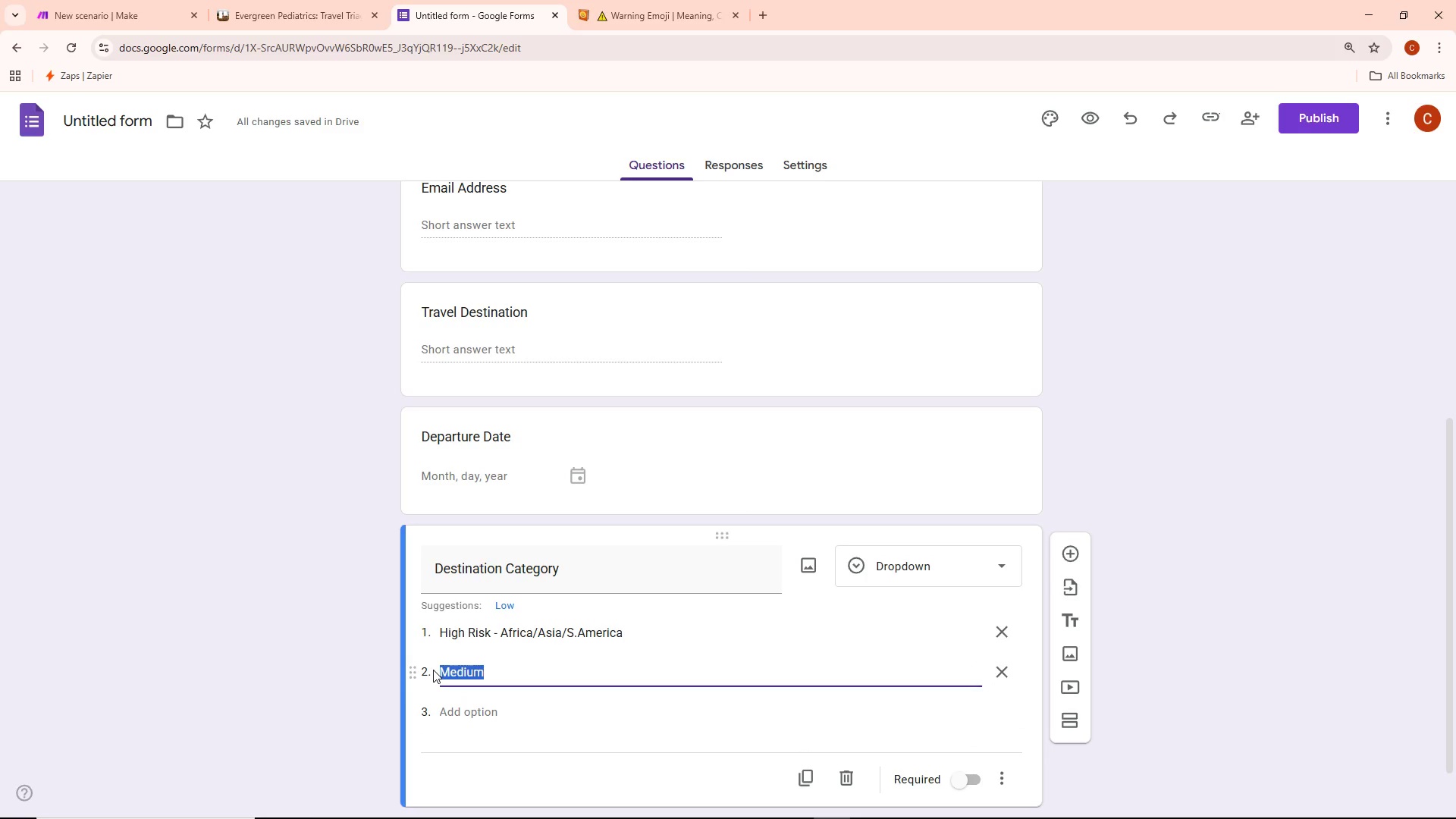 
key(Backspace)
 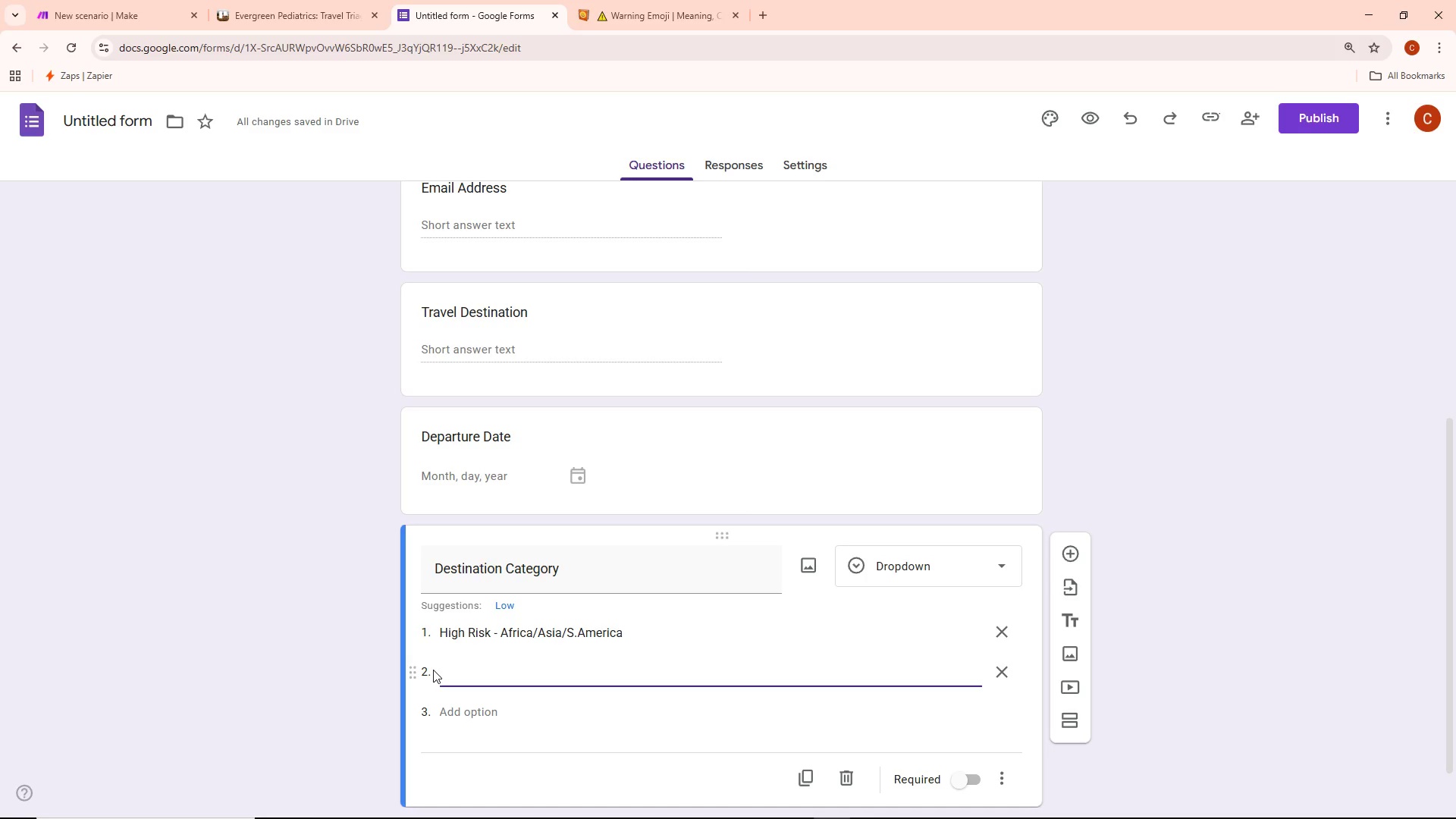 
type(Euo)
key(Backspace)
type(rope)
 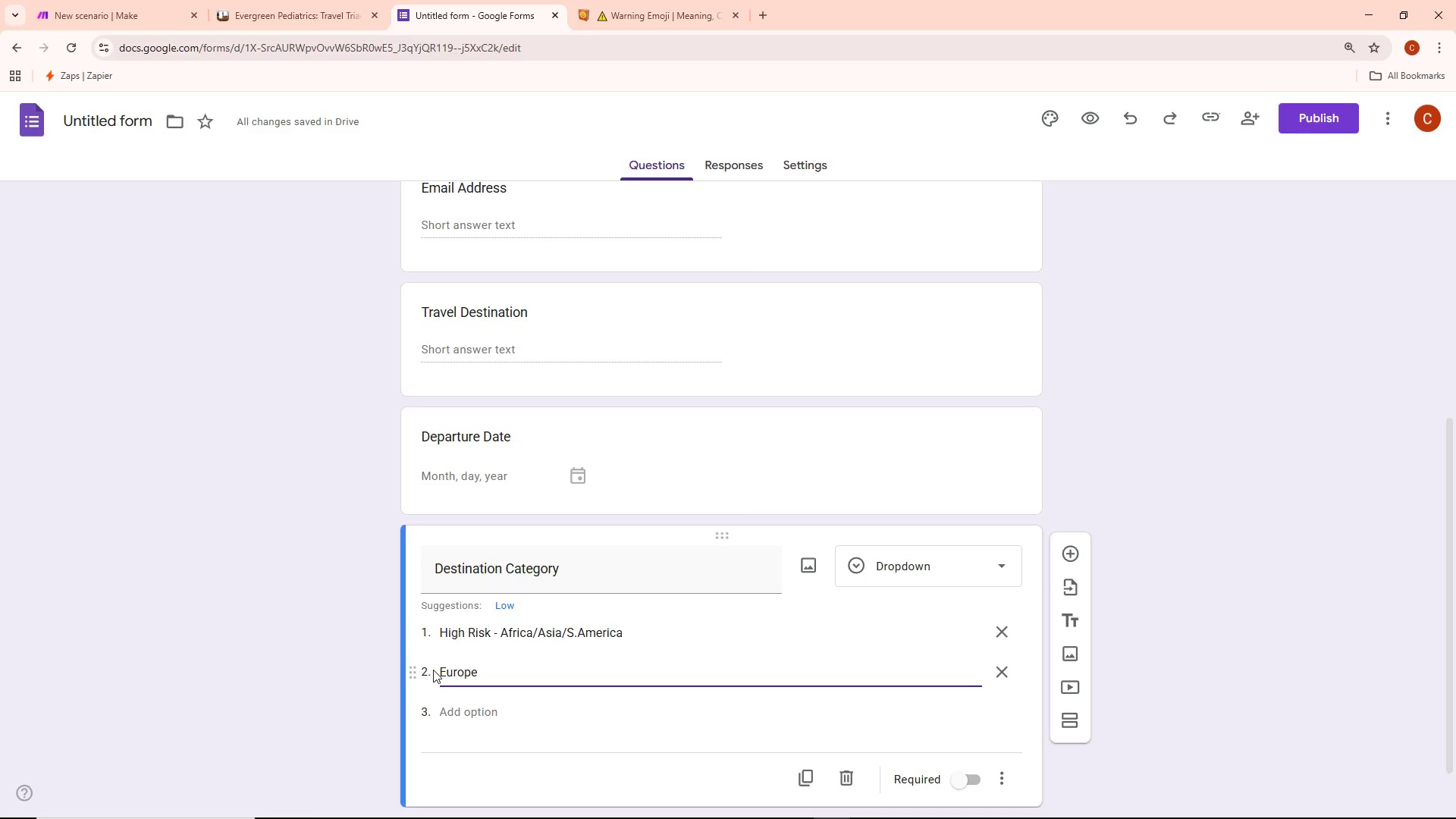 
type(/Nortrht)
key(Backspace)
type(=)
key(Backspace)
key(Backspace)
key(Backspace)
key(Backspace)
type(th)
 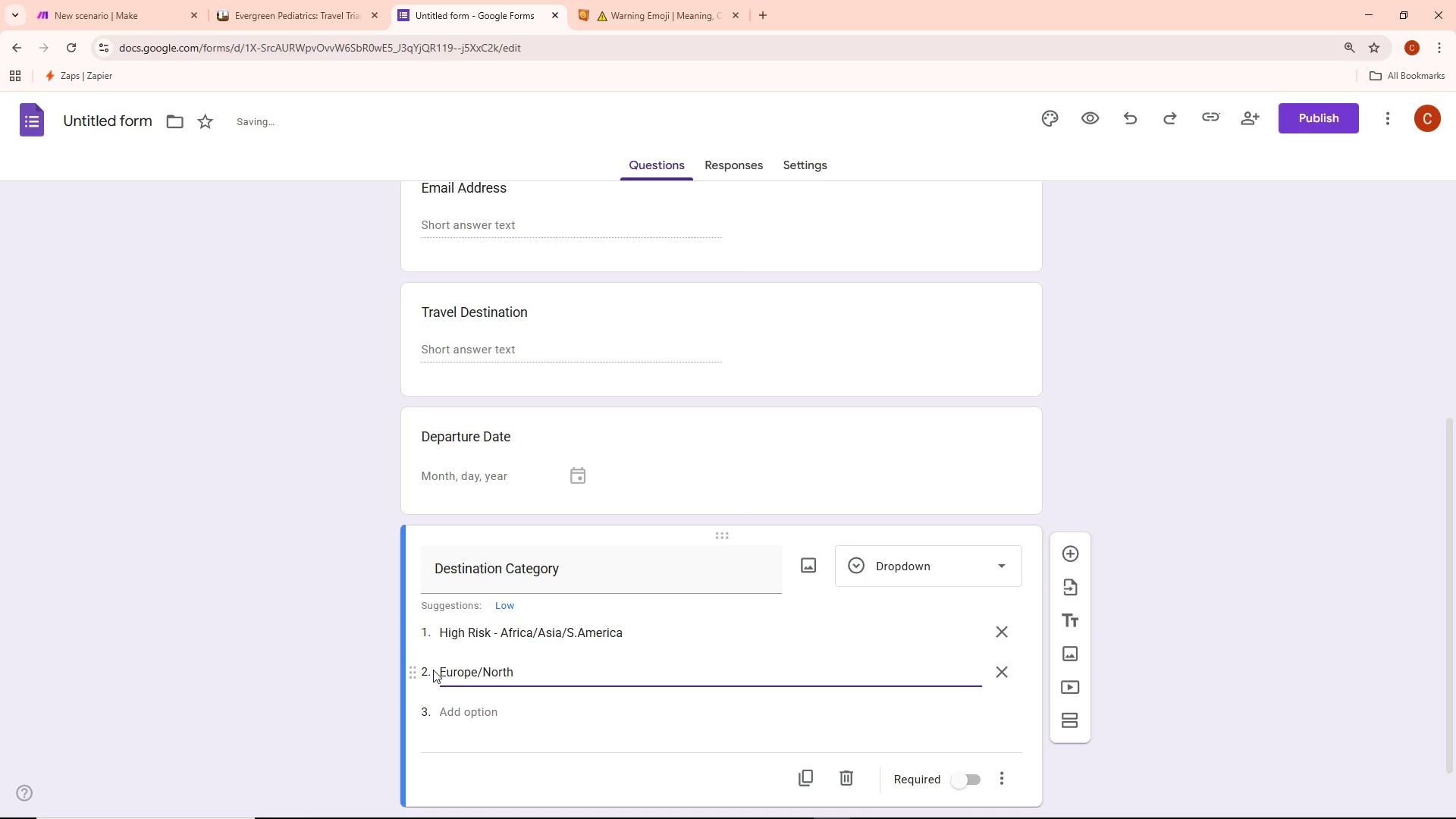 
type( America)
 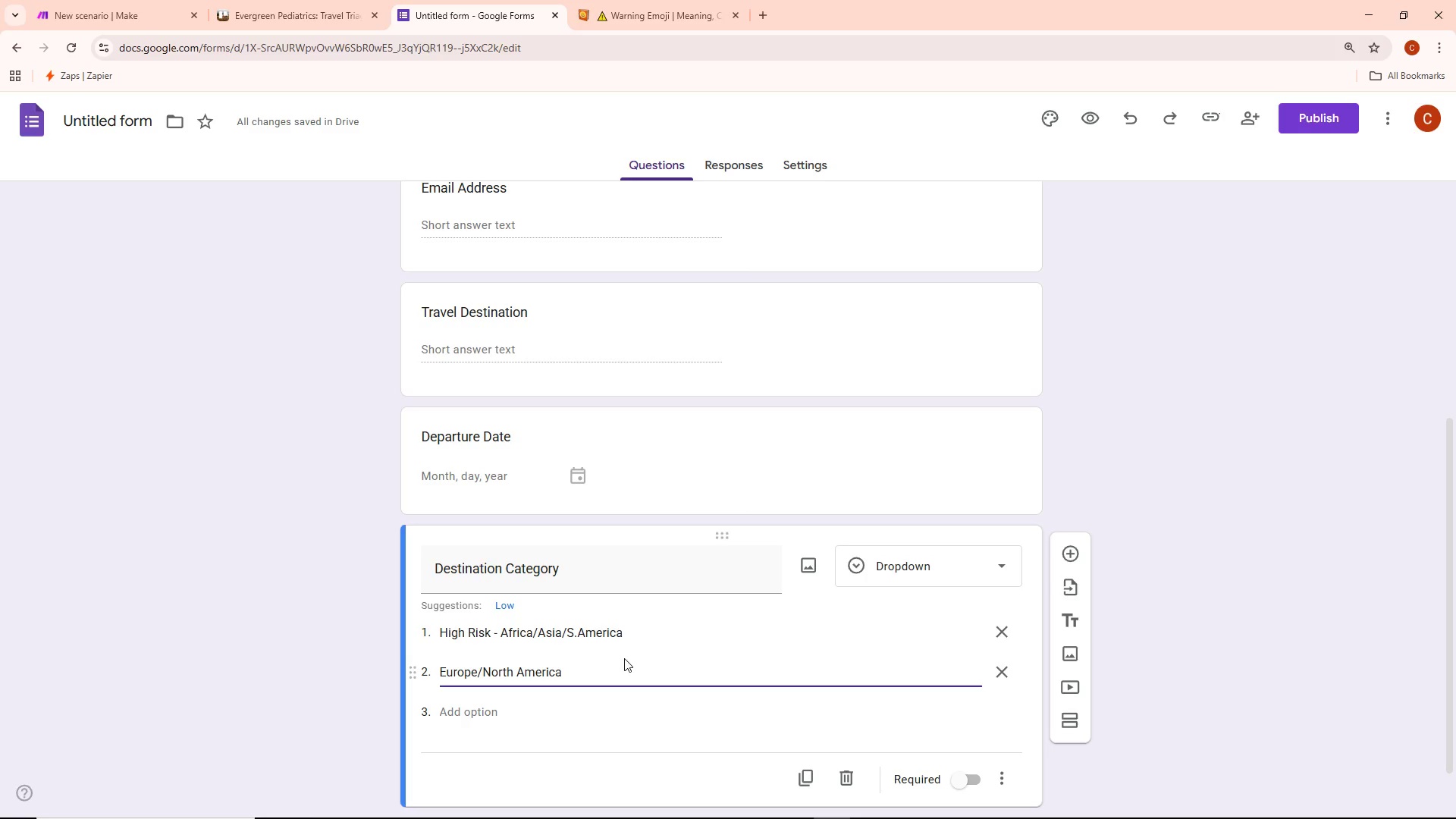 
wait(44.33)
 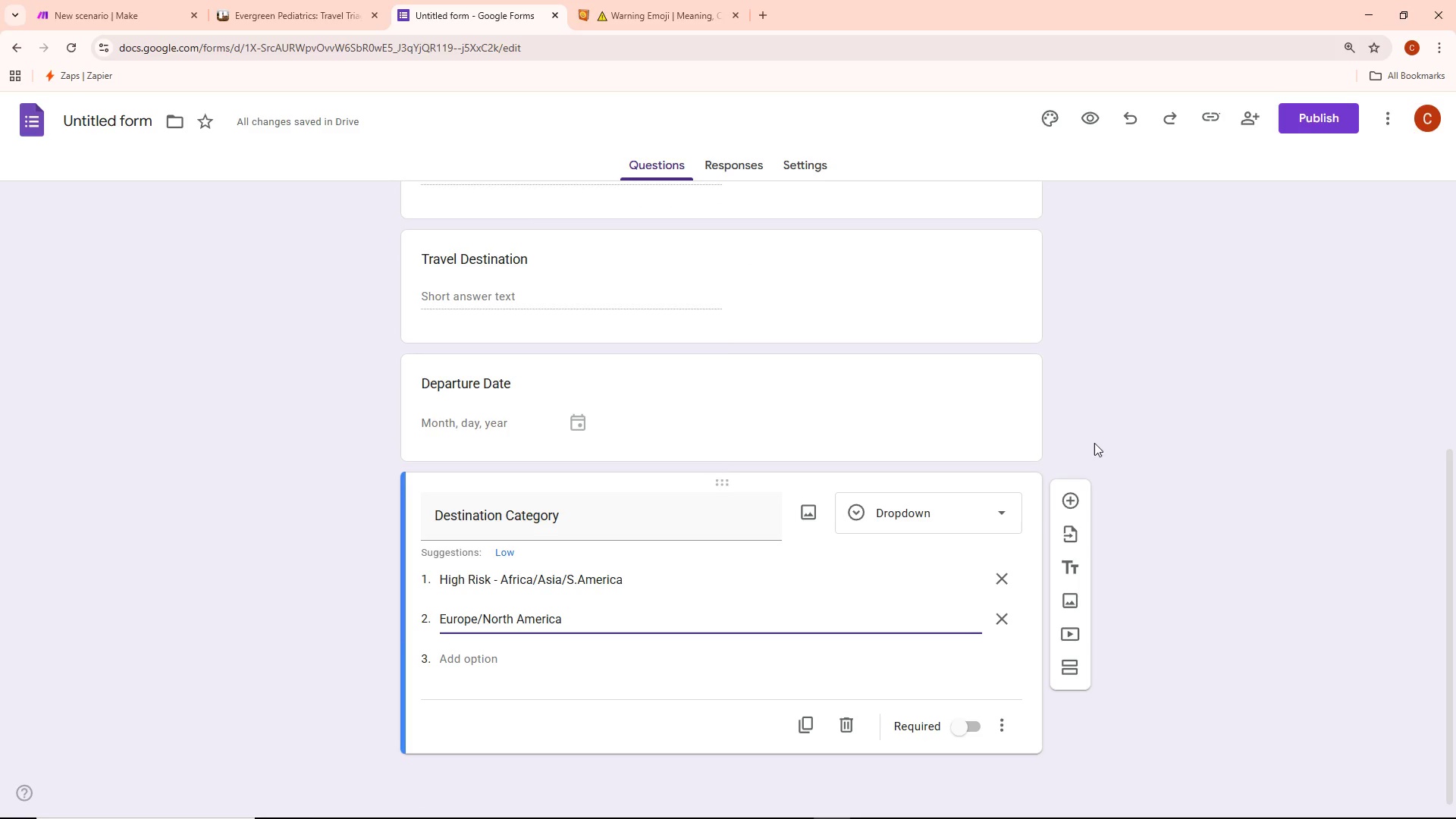 
left_click([1099, 428])
 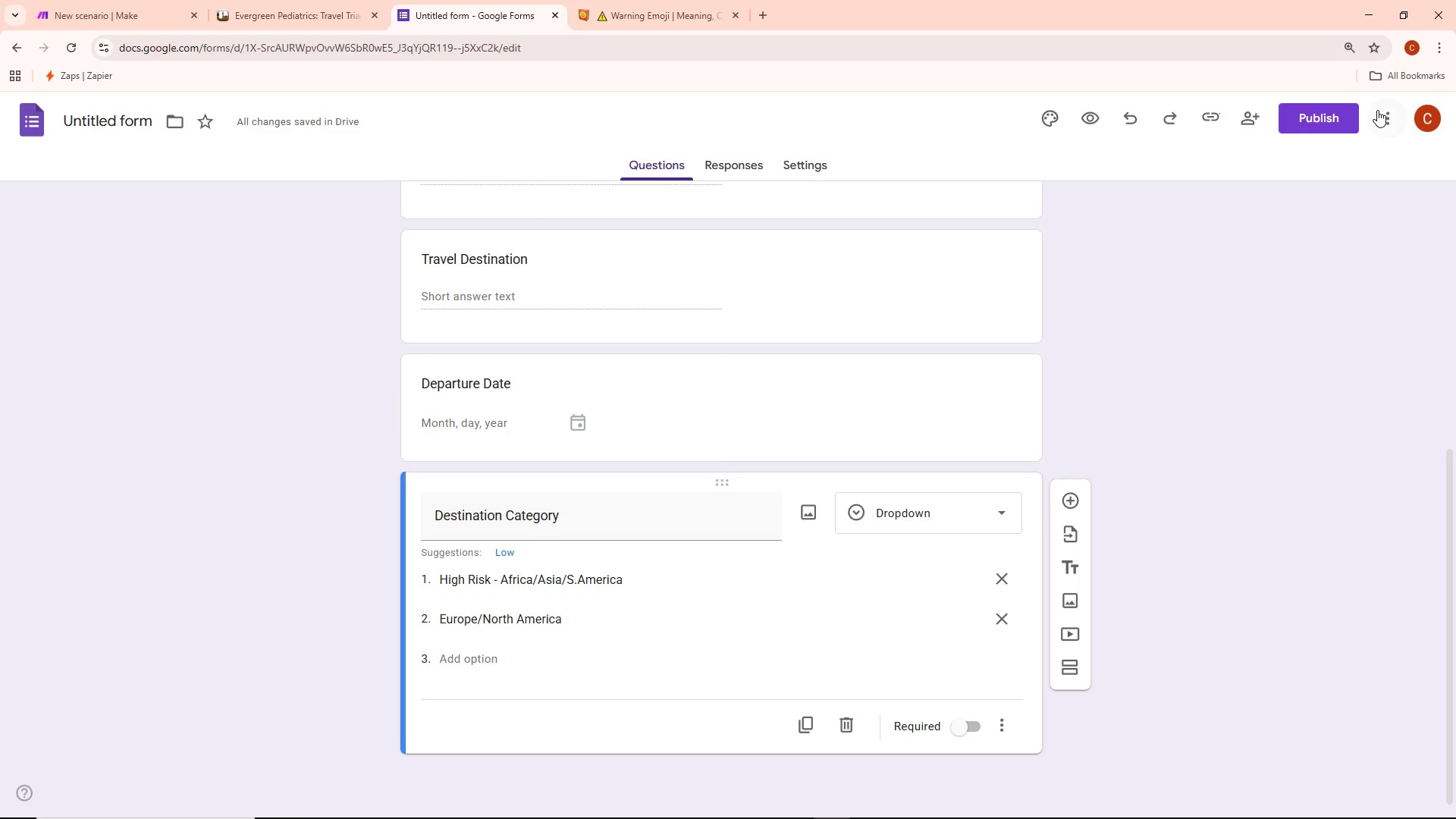 
scroll: coordinate [1093, 458], scroll_direction: down, amount: 2.0
 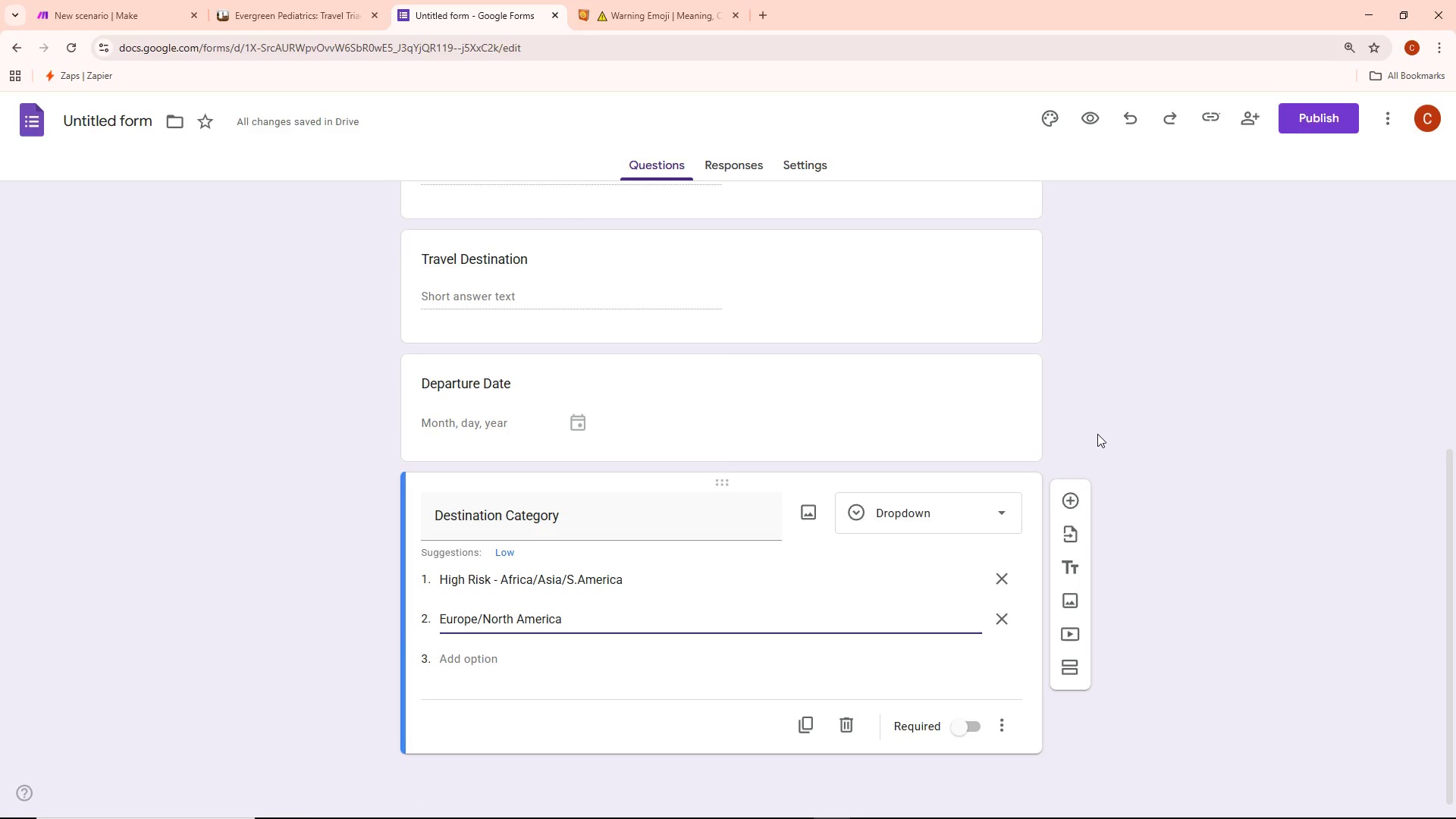 
left_click([1382, 110])
 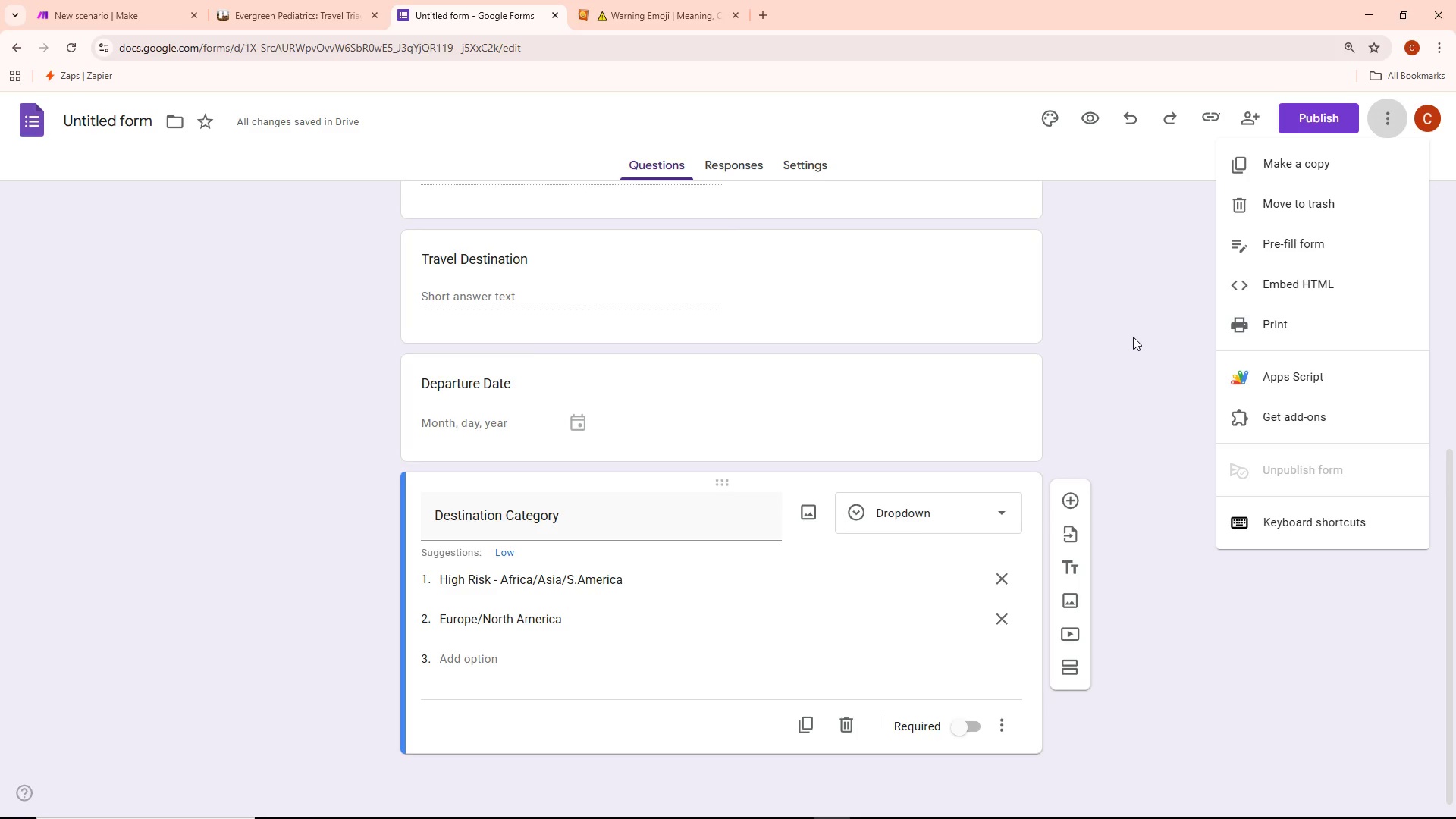 
wait(11.45)
 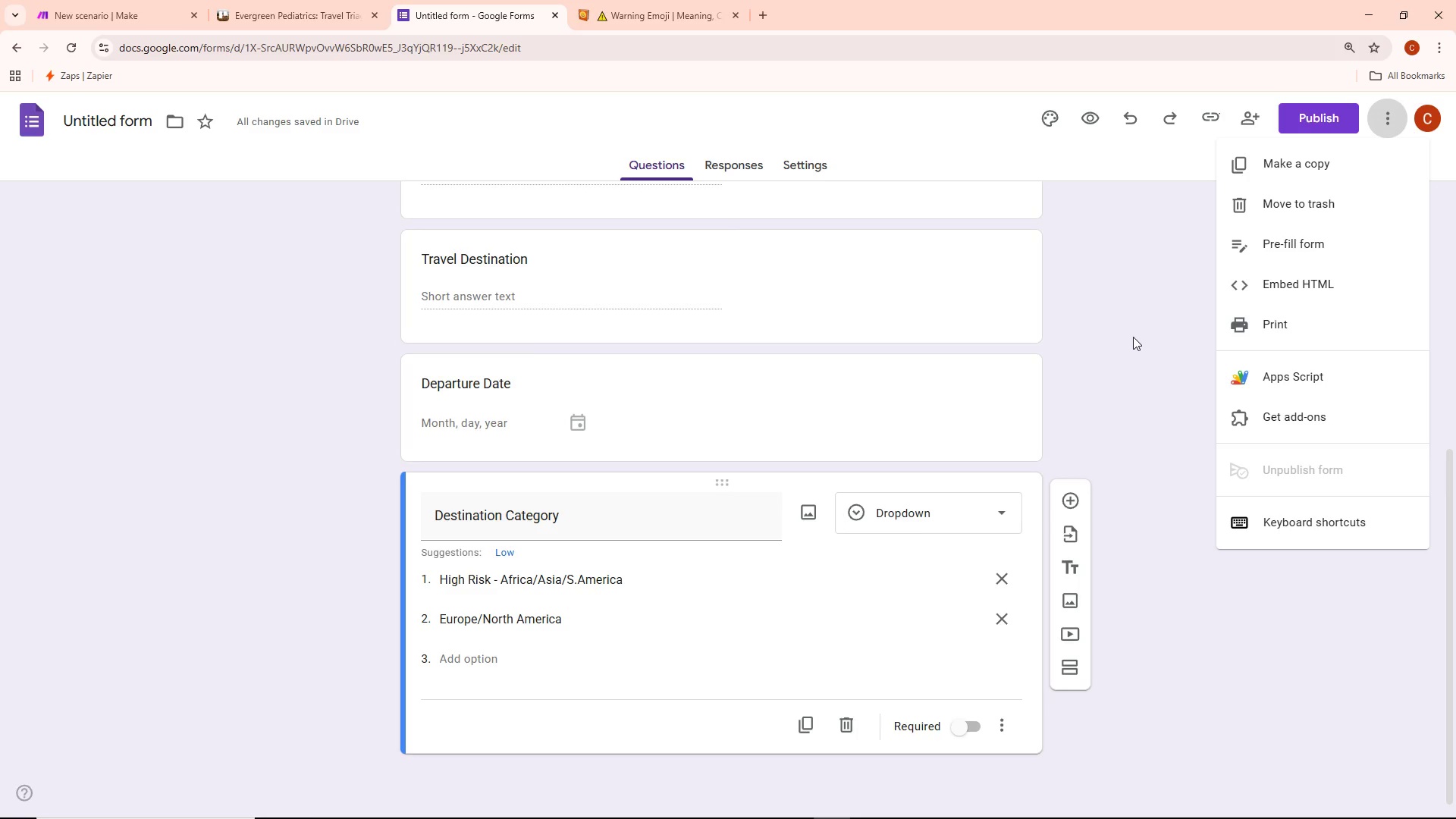 
left_click([1392, 124])
 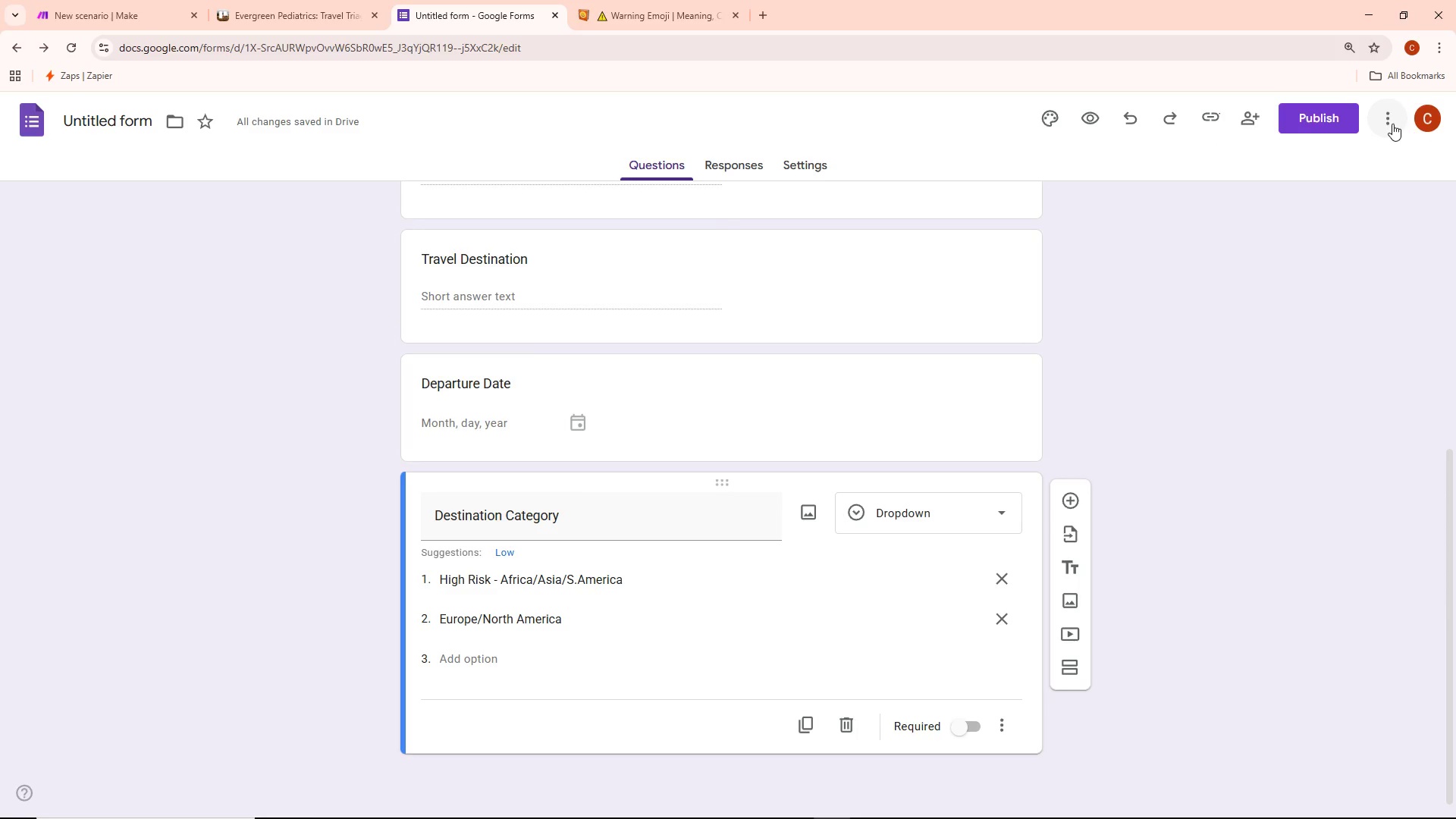 
left_click([1392, 124])
 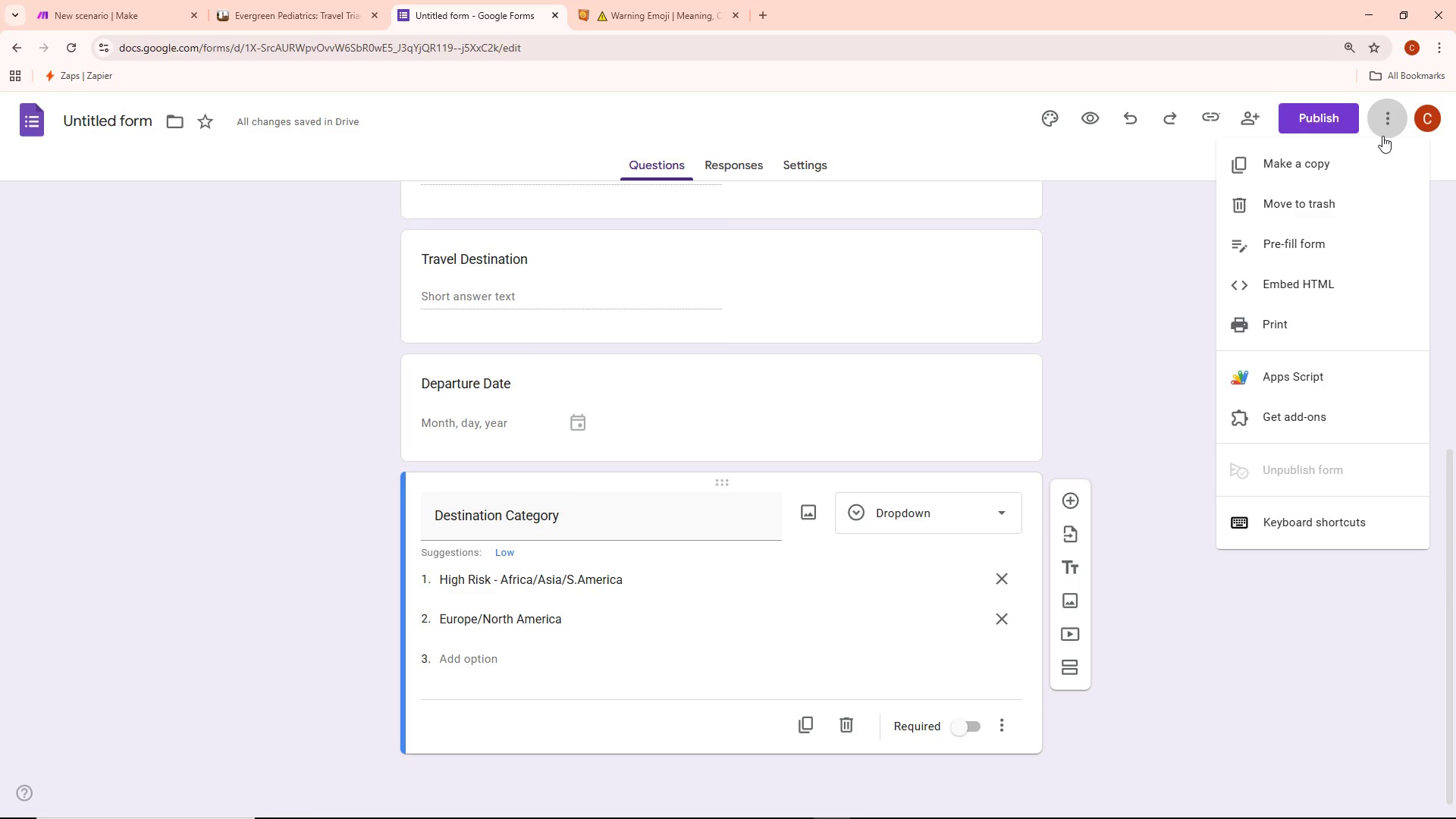 
left_click([1085, 403])
 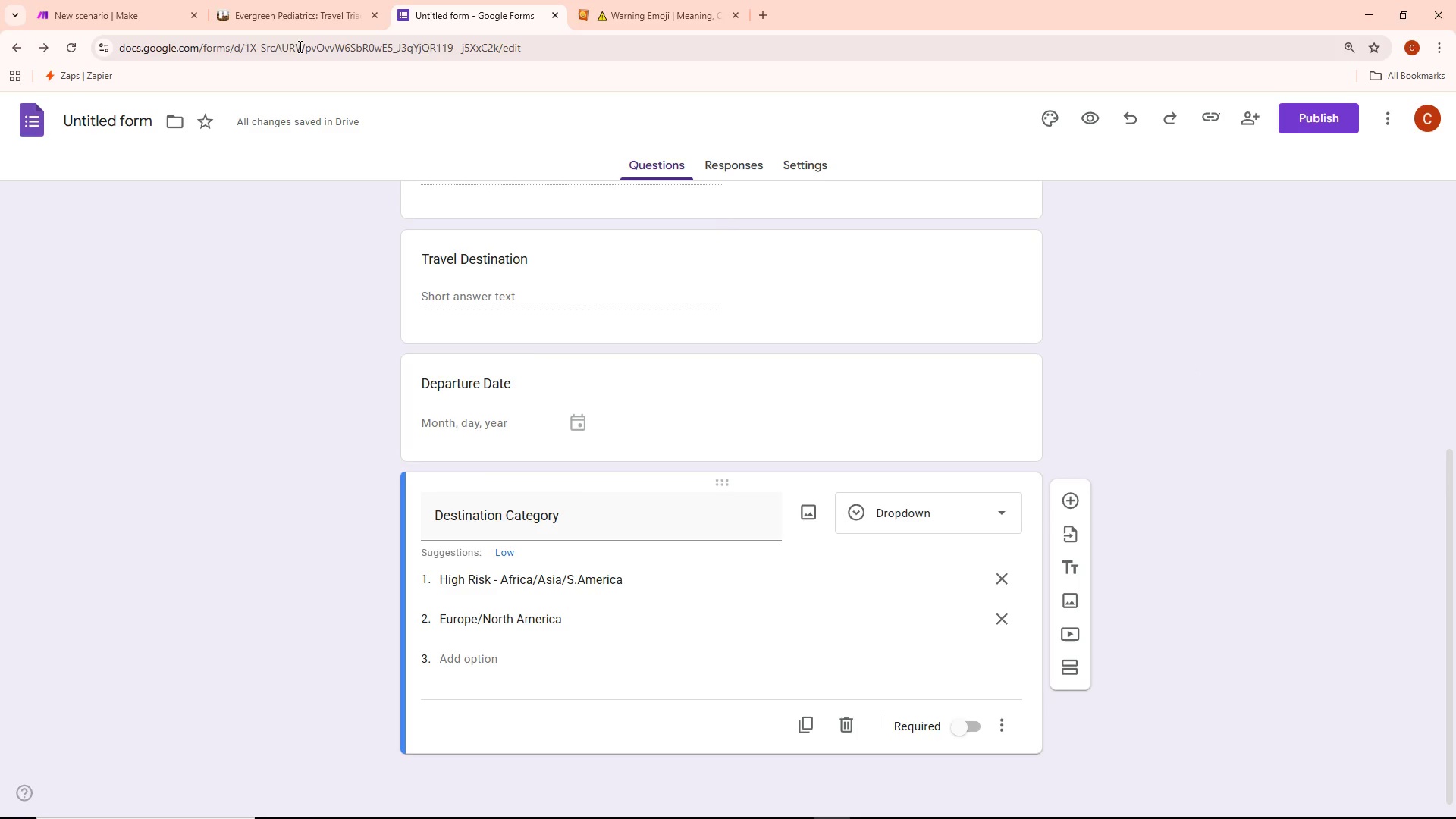 
wait(9.83)
 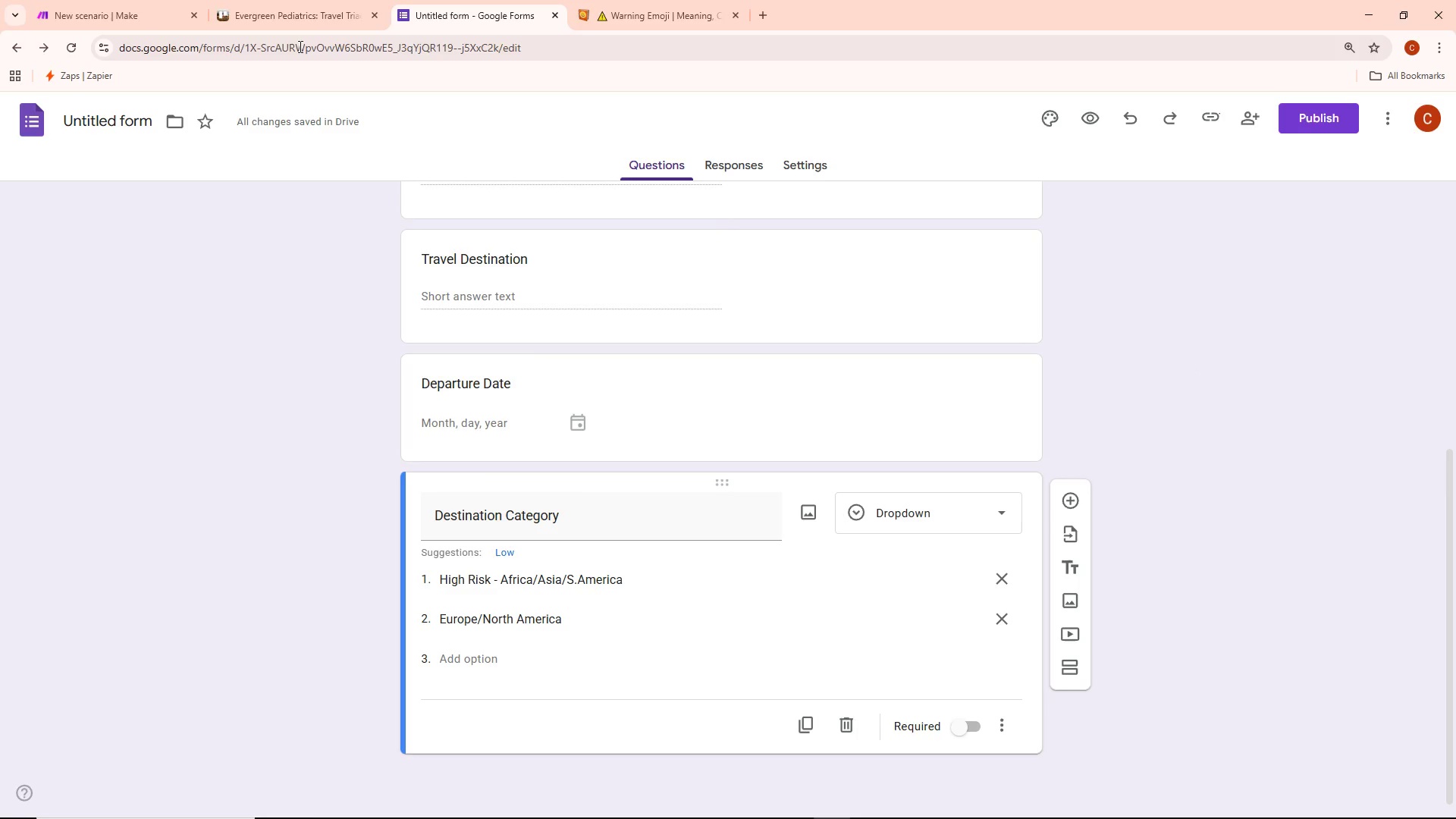 
mouse_move([1386, 133])
 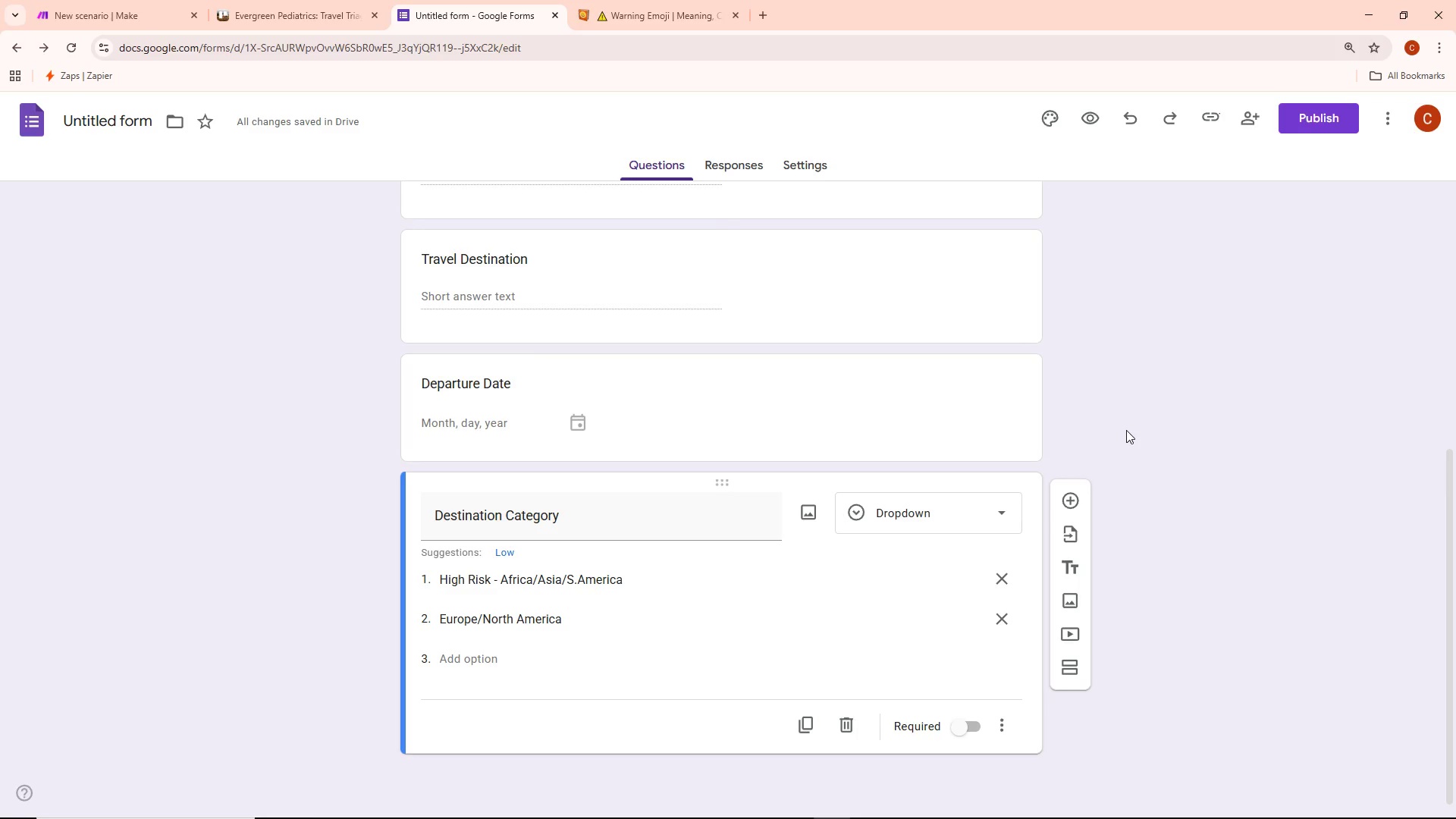 
wait(8.84)
 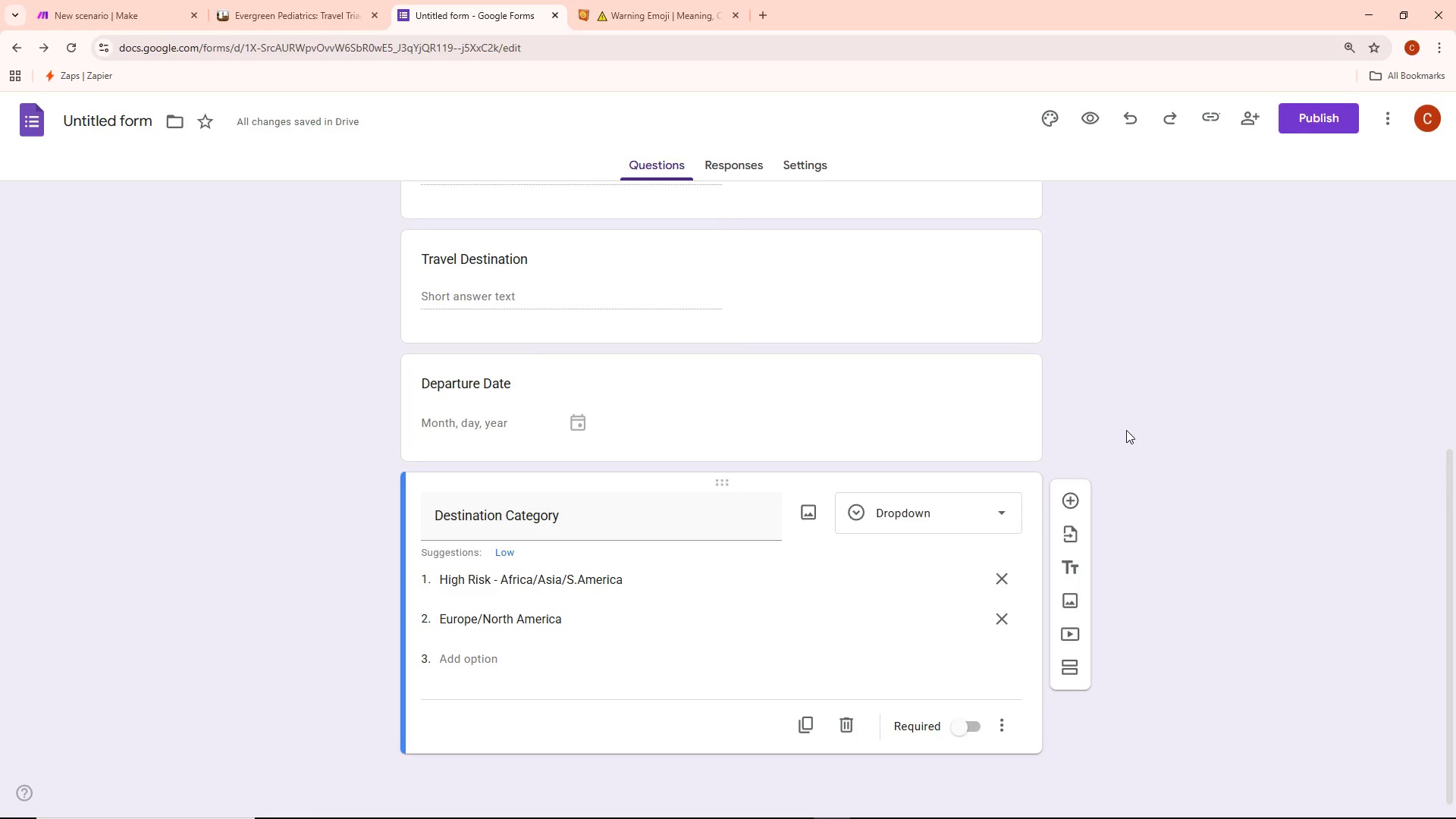 
left_click([1304, 351])
 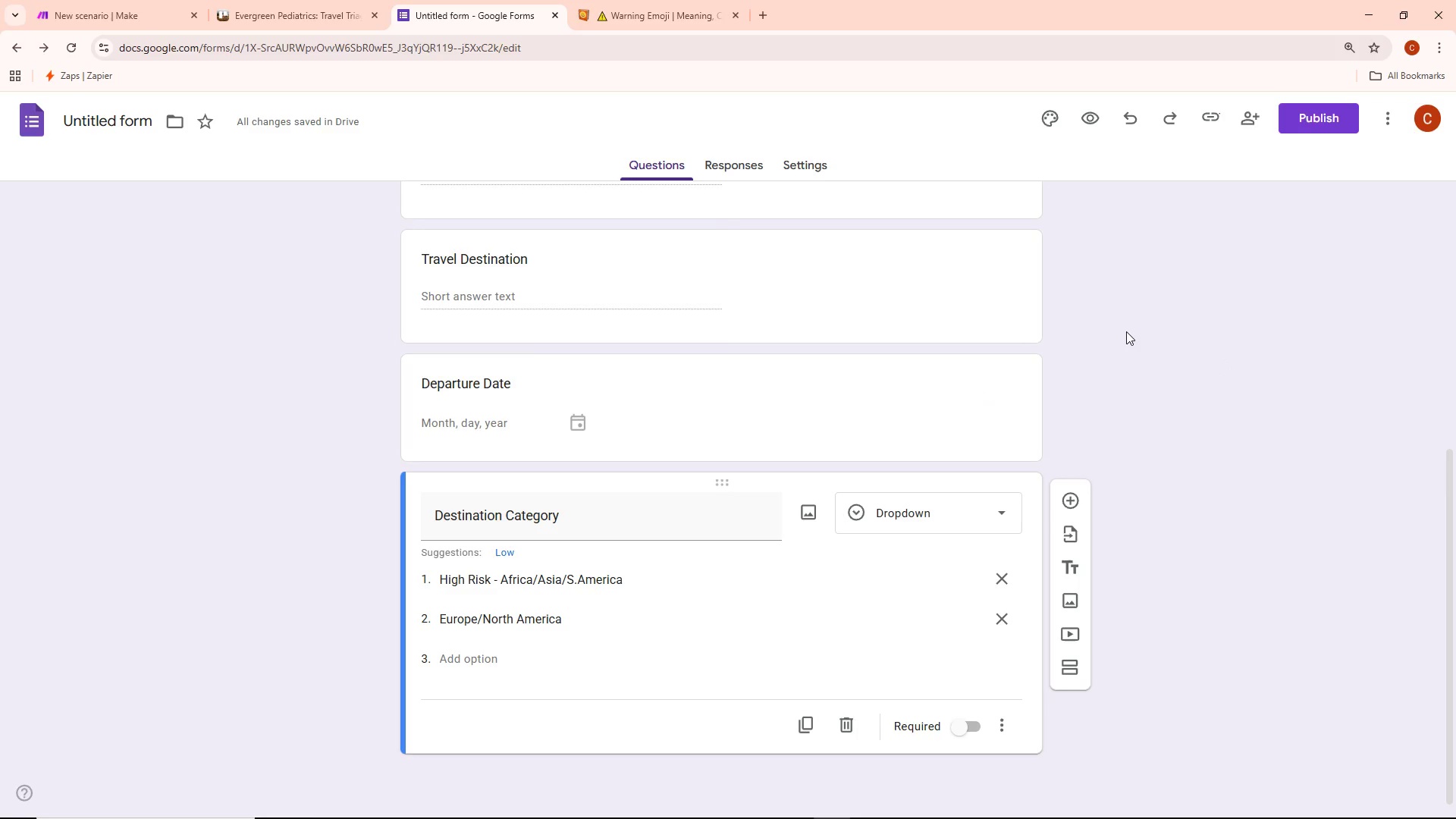 
scroll: coordinate [1152, 308], scroll_direction: up, amount: 6.0
 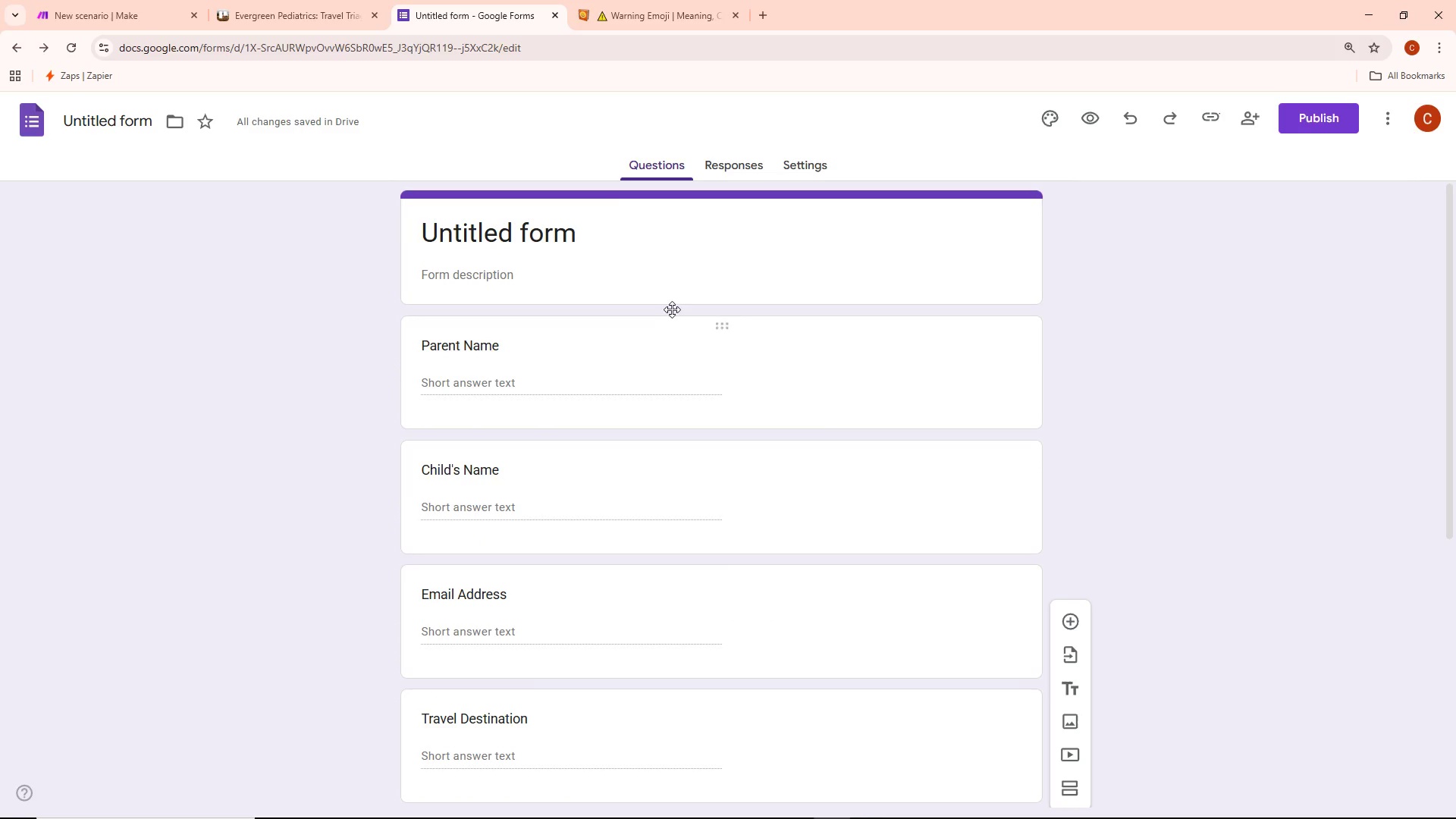 
left_click([166, 0])
 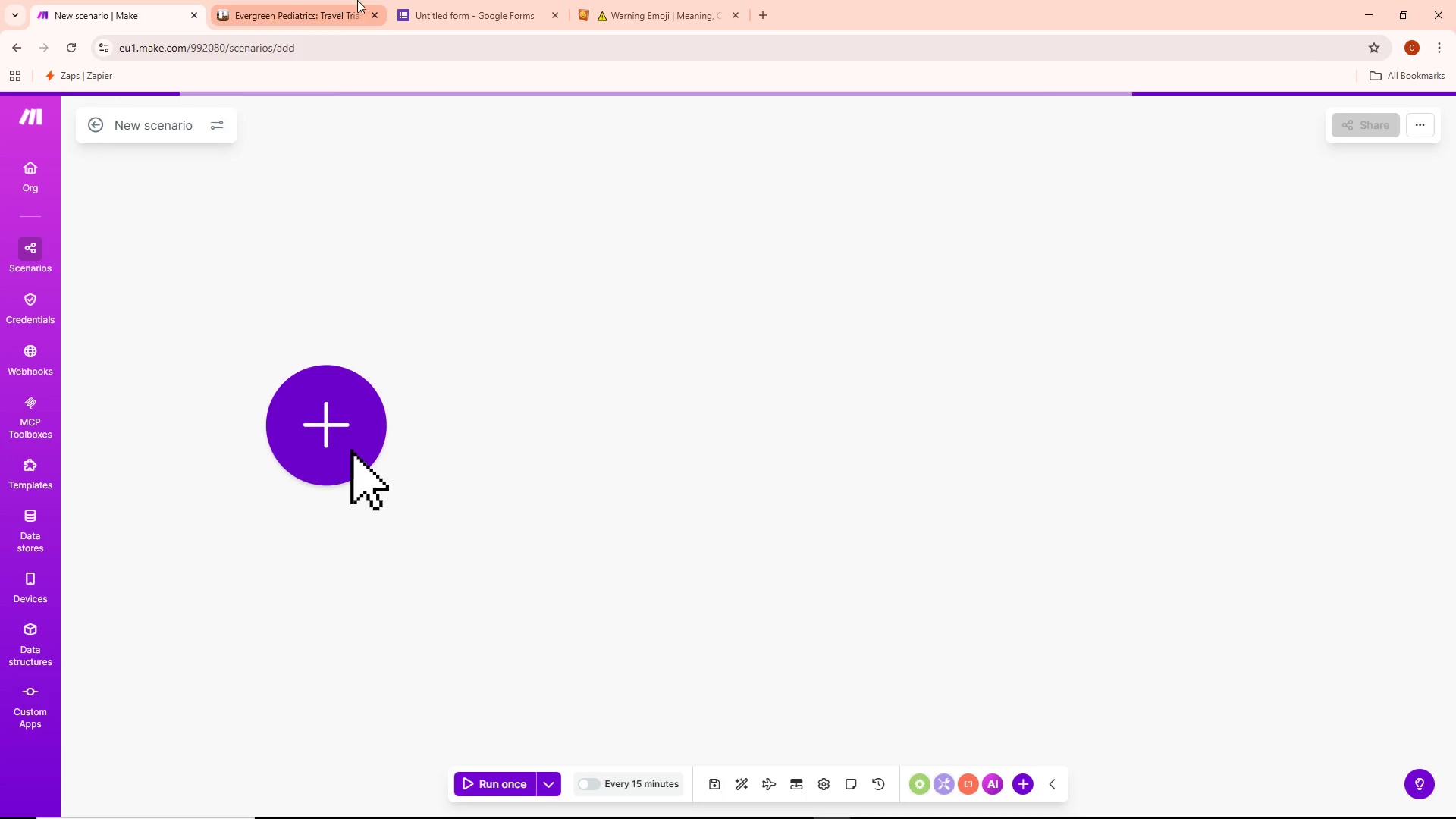 
left_click([466, 1])
 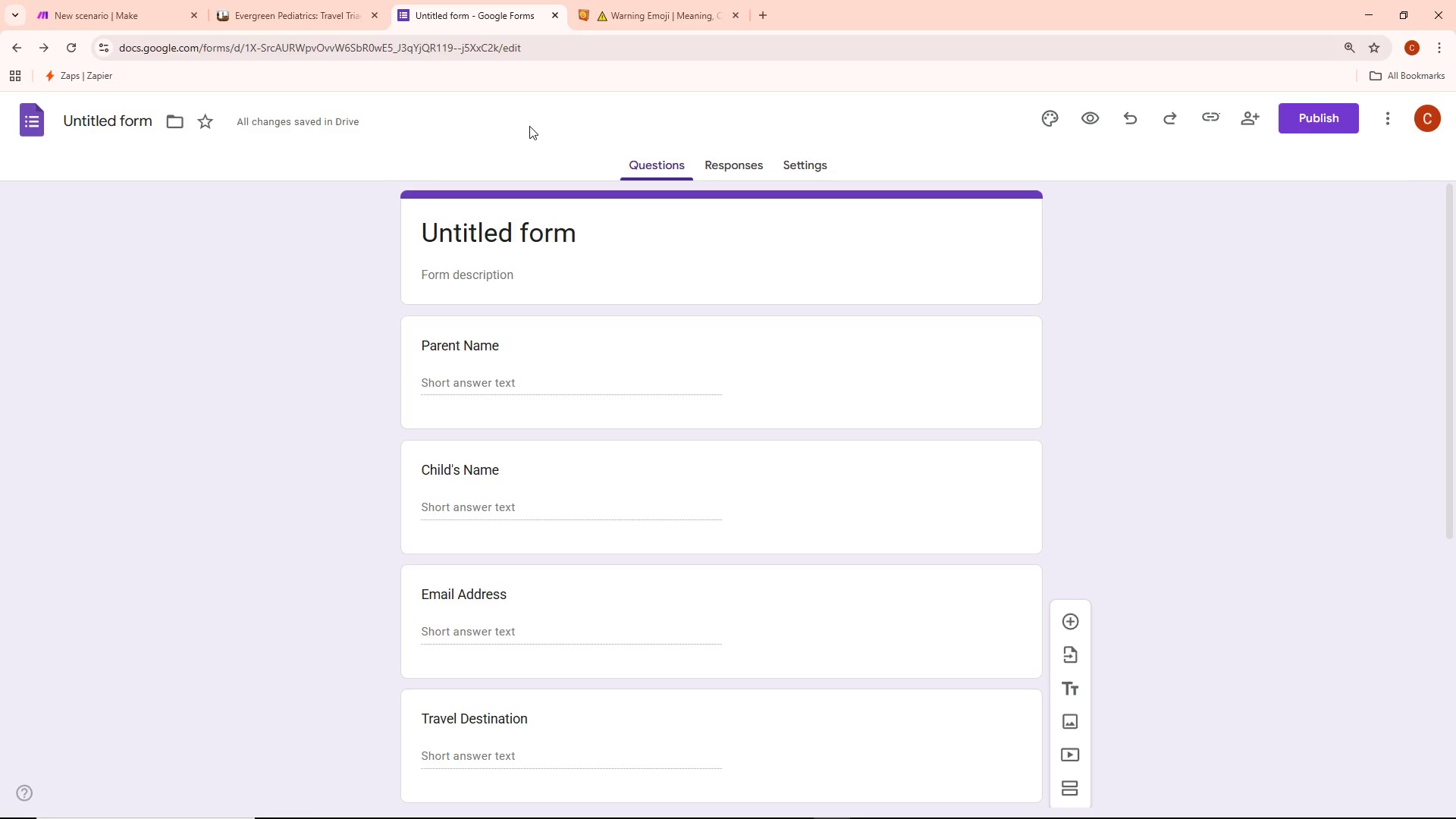 
wait(12.06)
 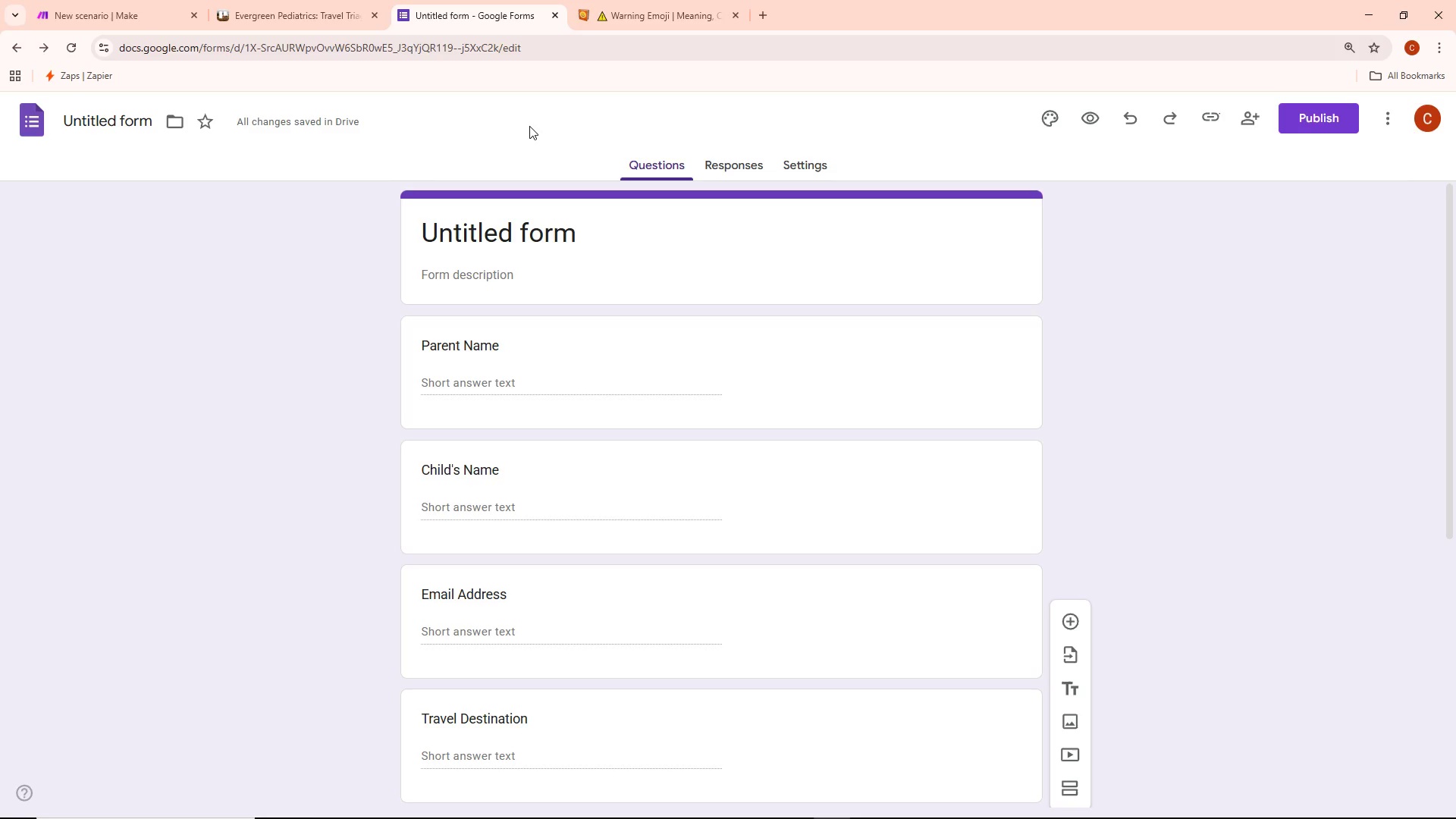 
left_click([123, 0])
 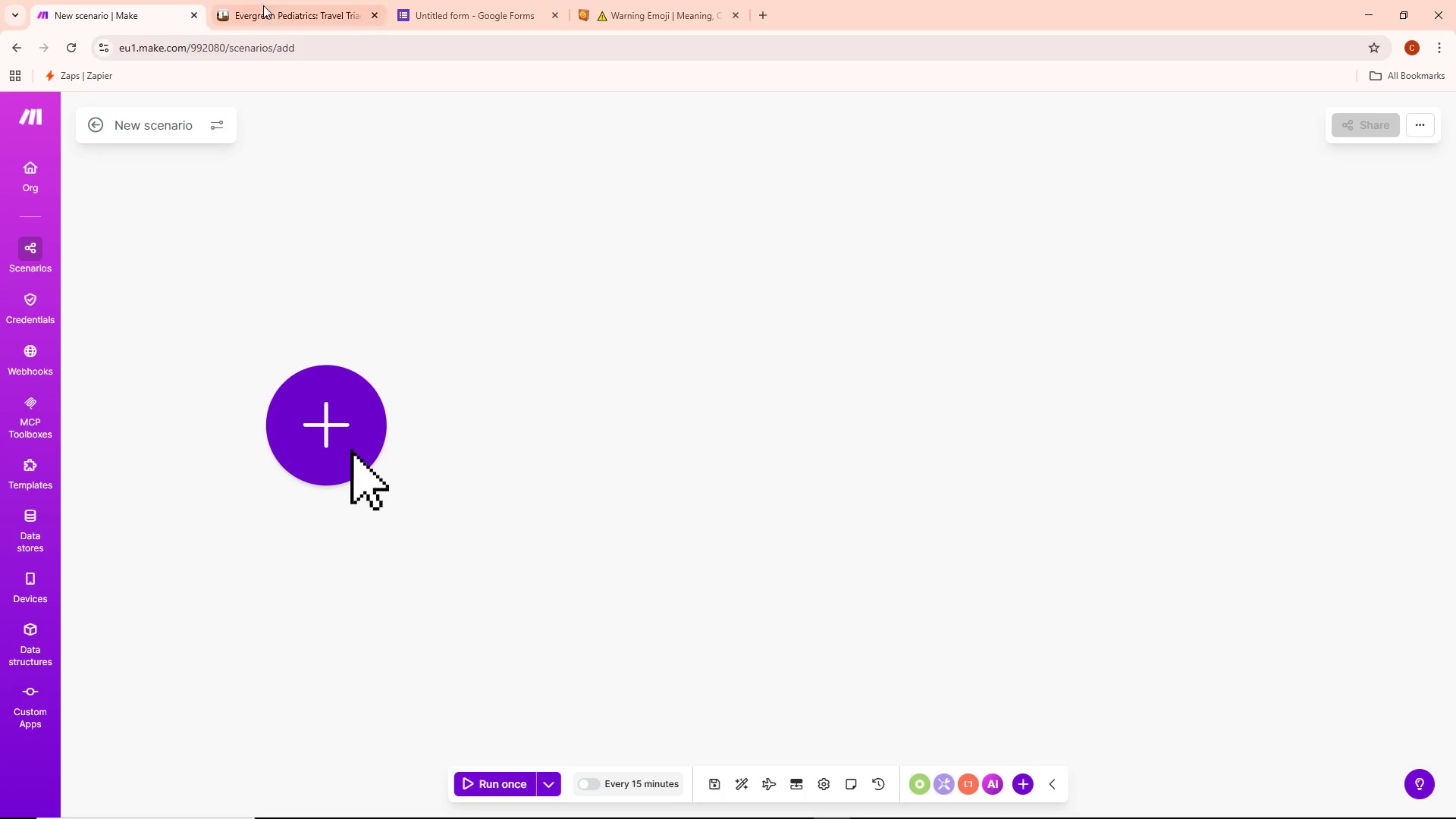 
left_click([270, 5])
 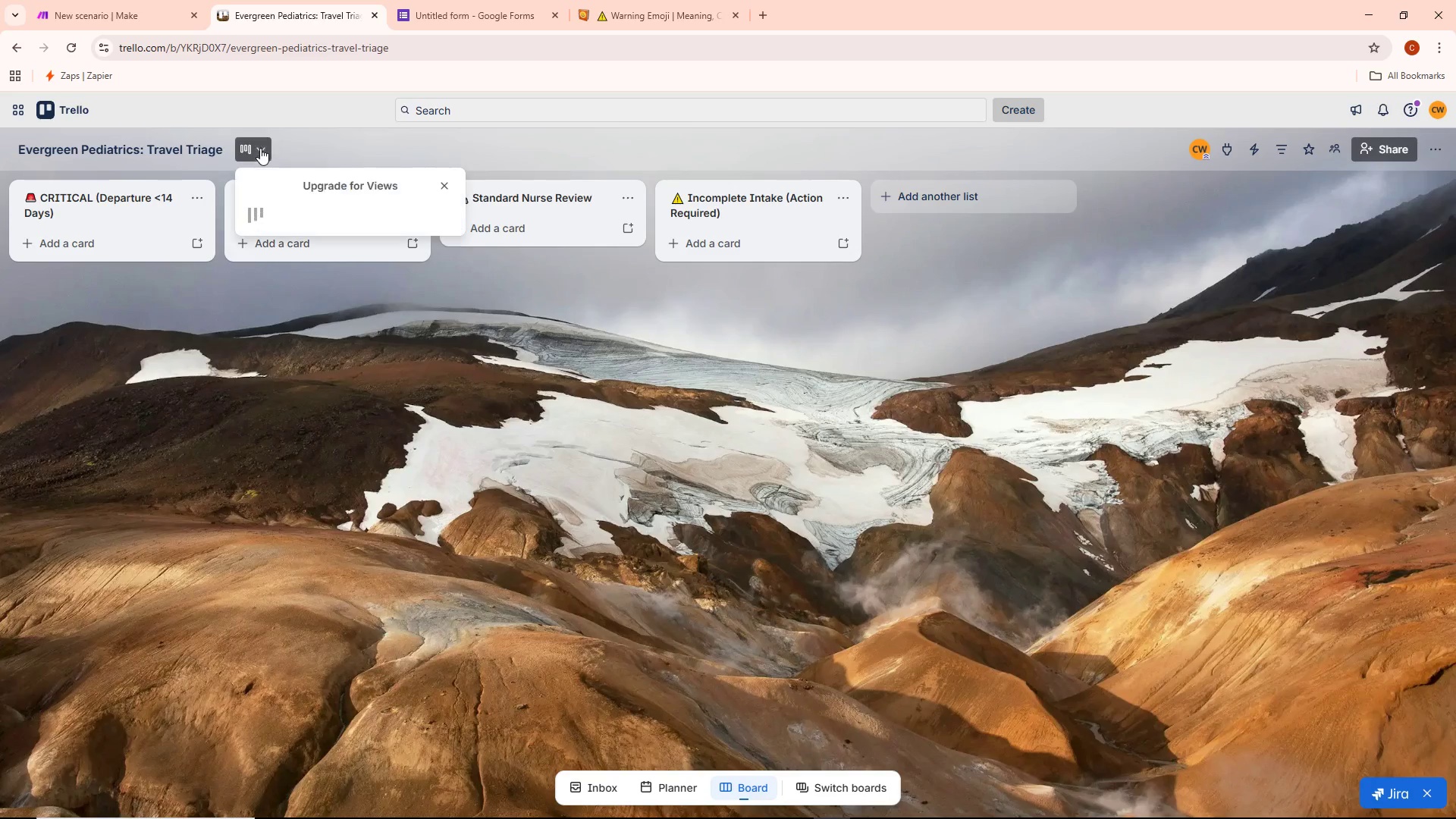 
left_click([187, 149])
 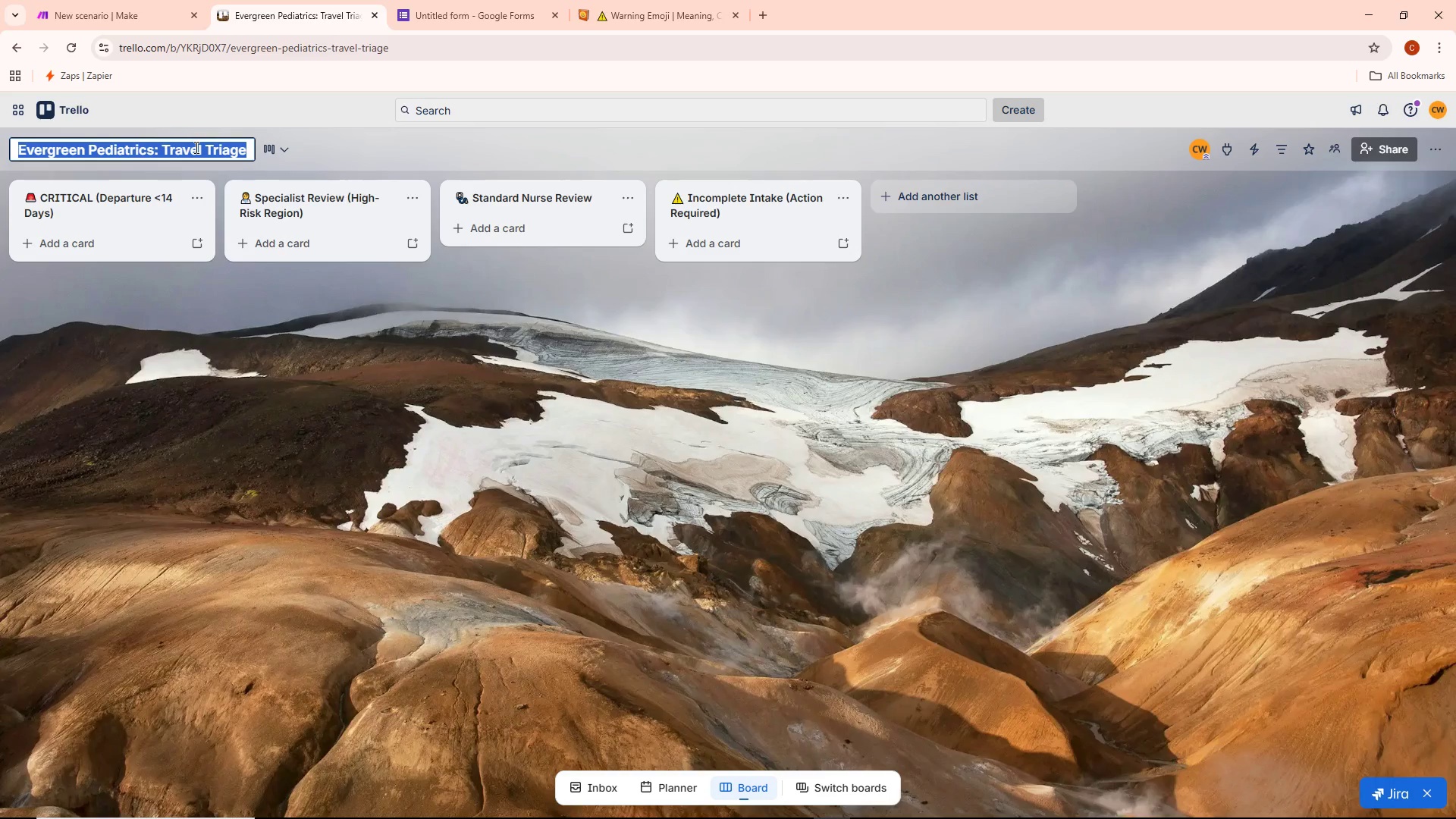 
key(Control+C)
 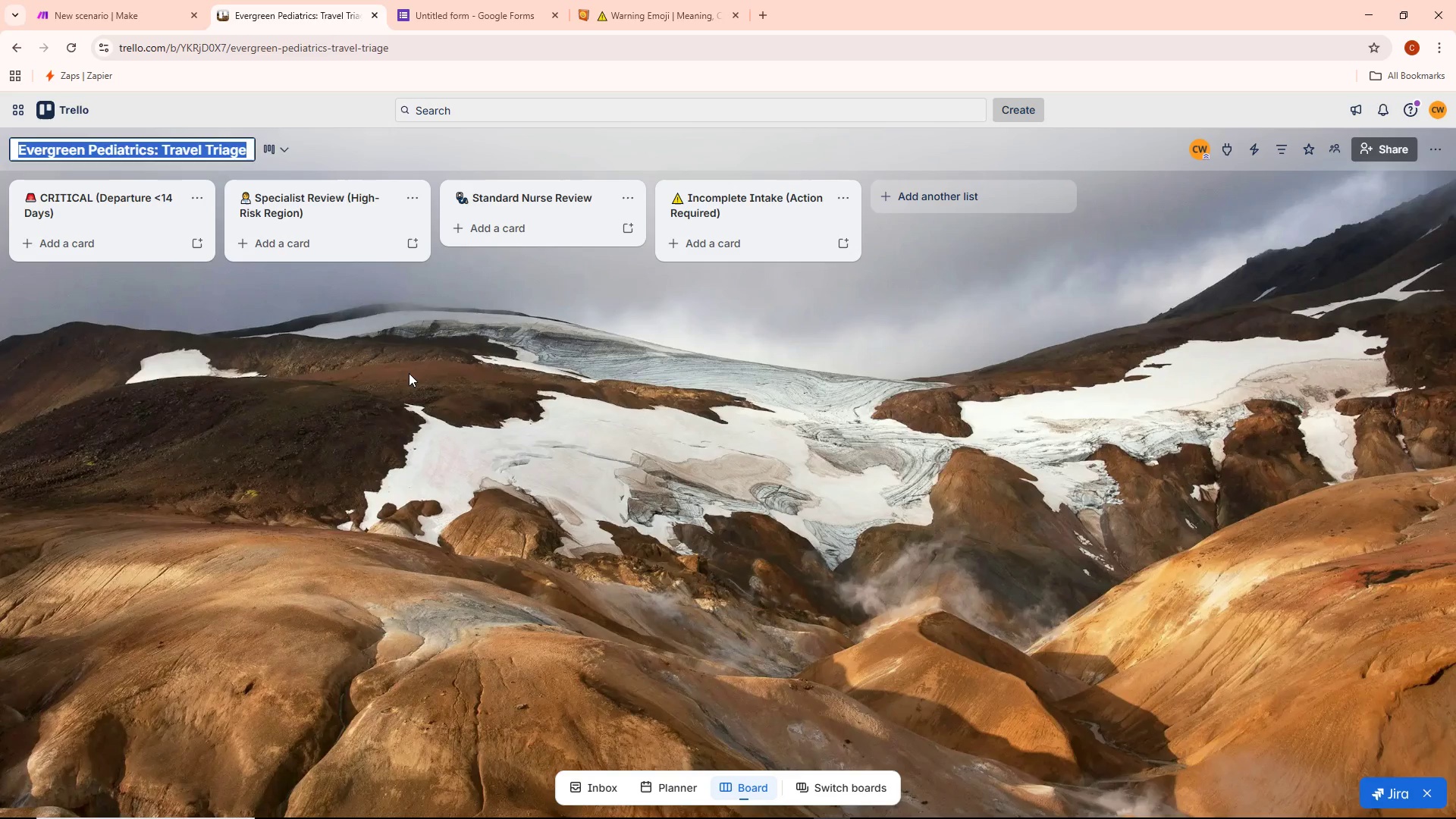 
left_click([409, 374])
 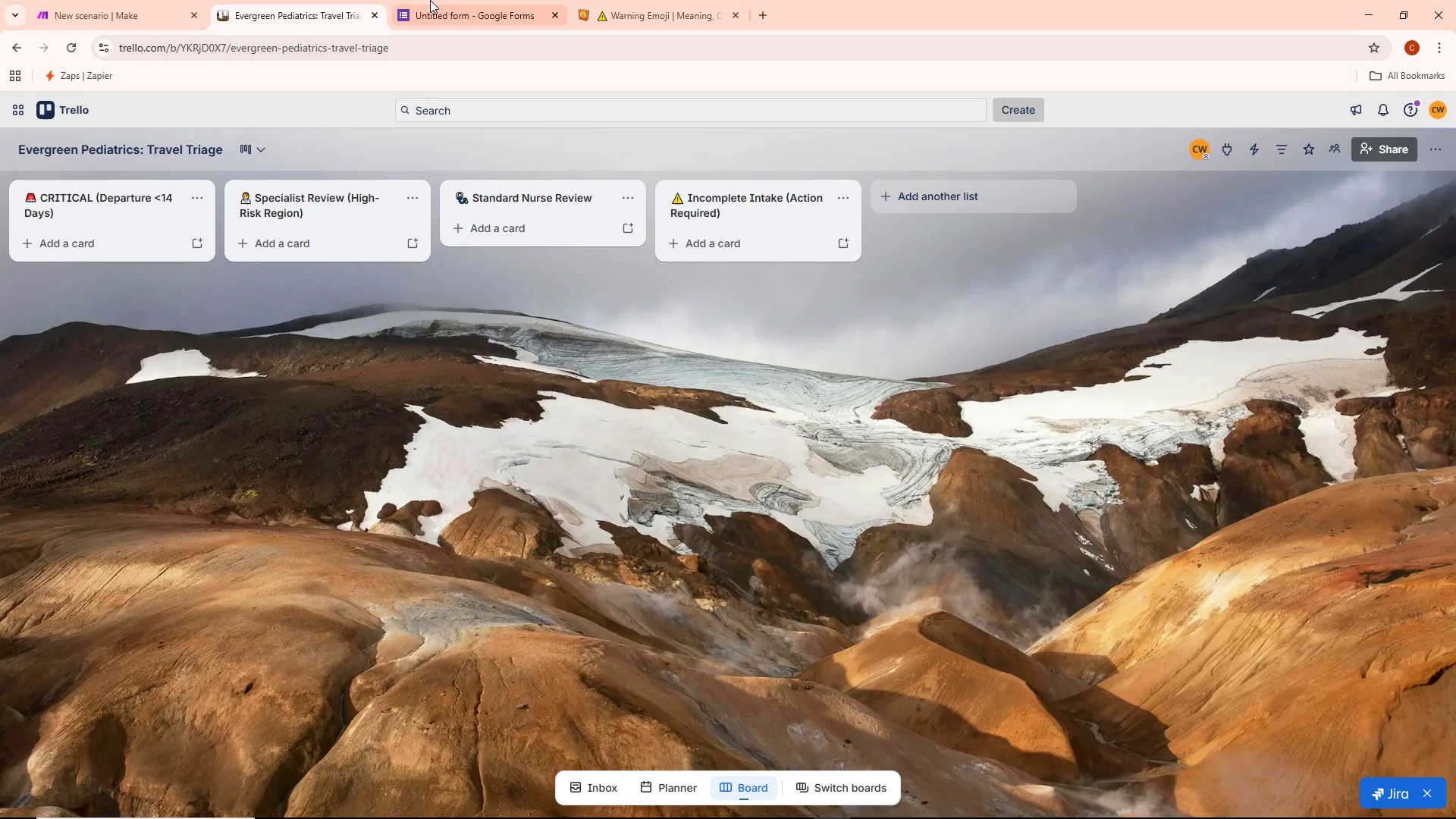 
left_click([443, 0])
 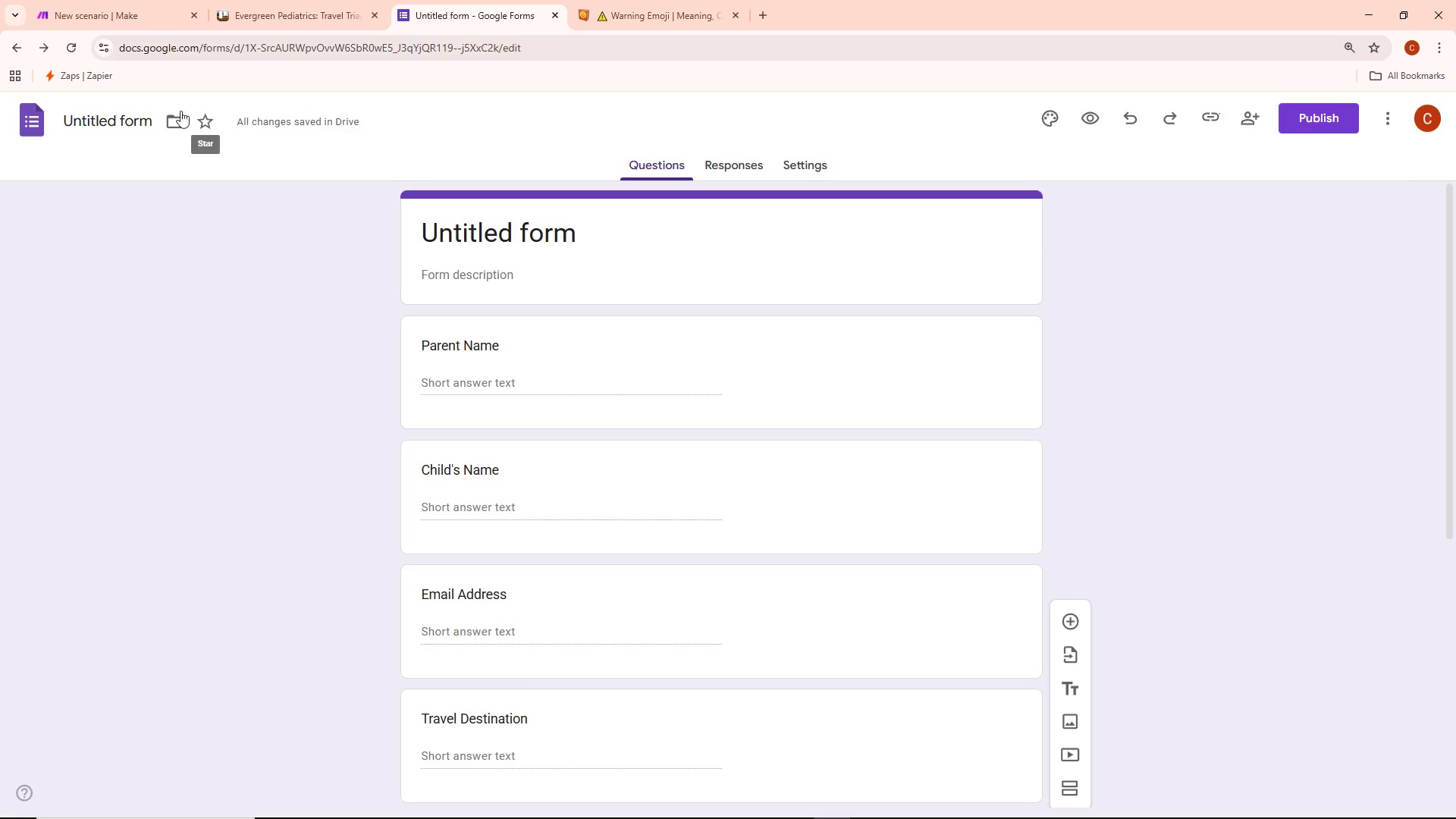 
left_click([134, 111])
 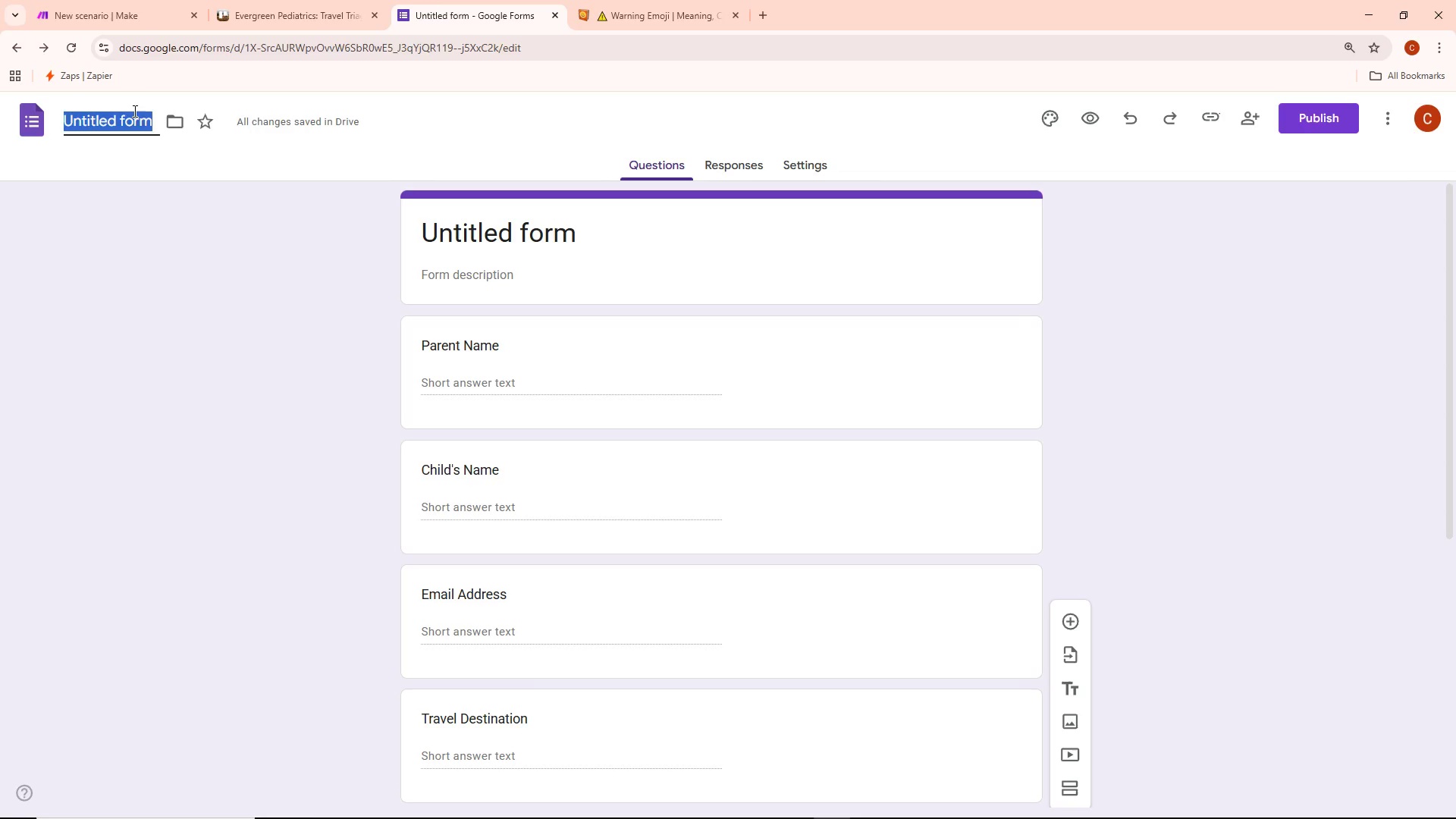 
key(Backspace)
 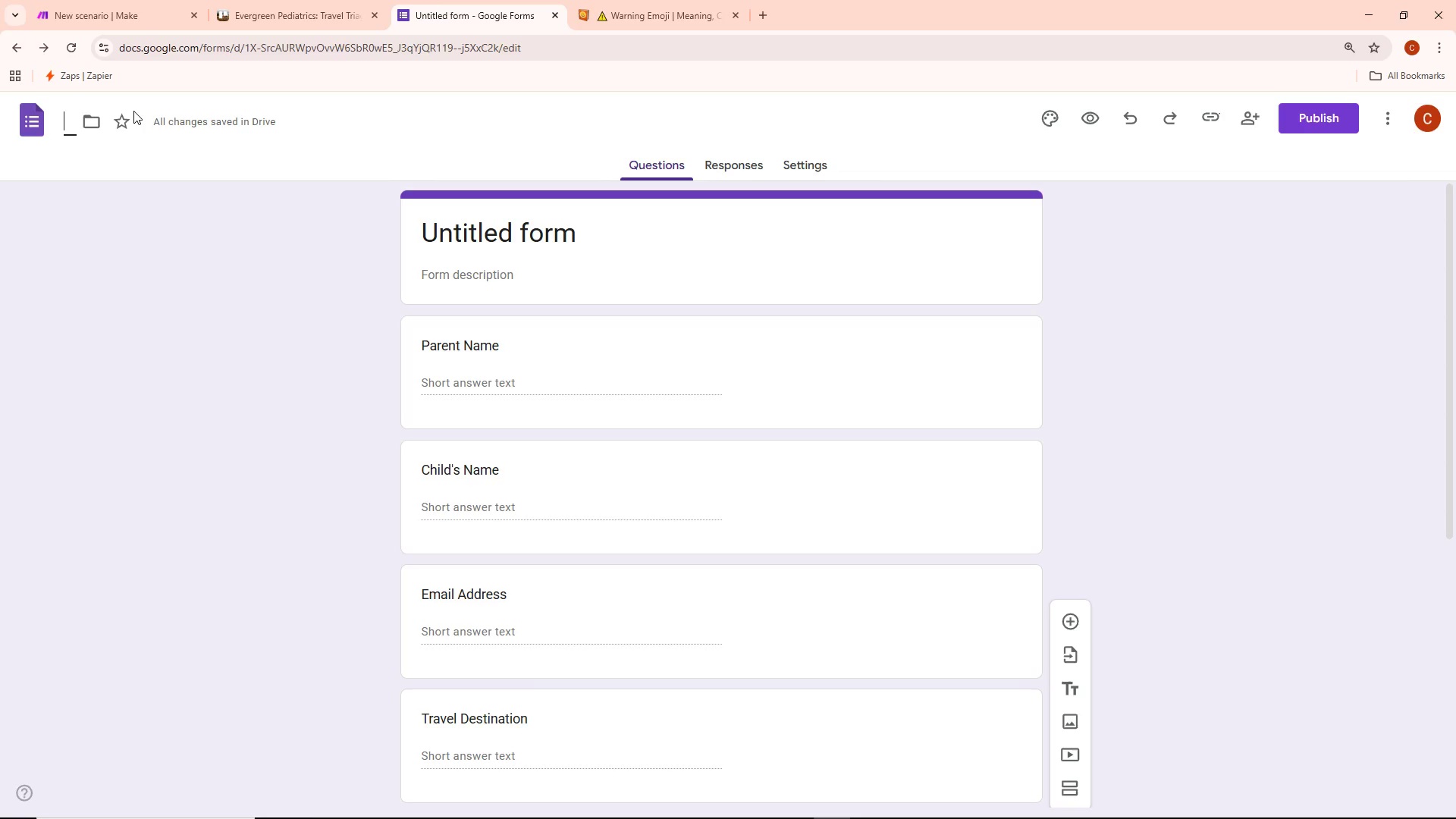 
key(Control+ControlLeft)
 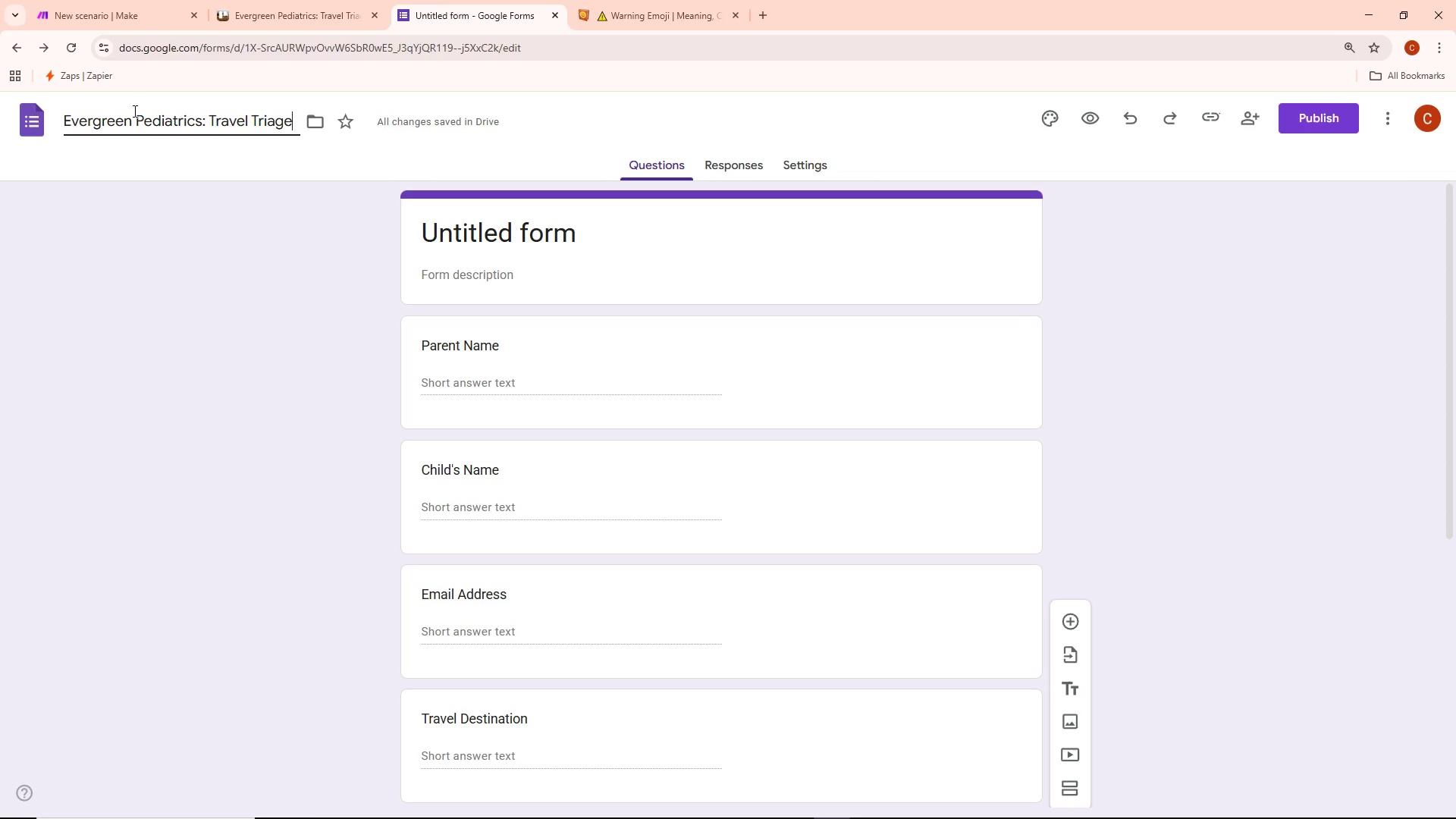 
key(Control+V)
 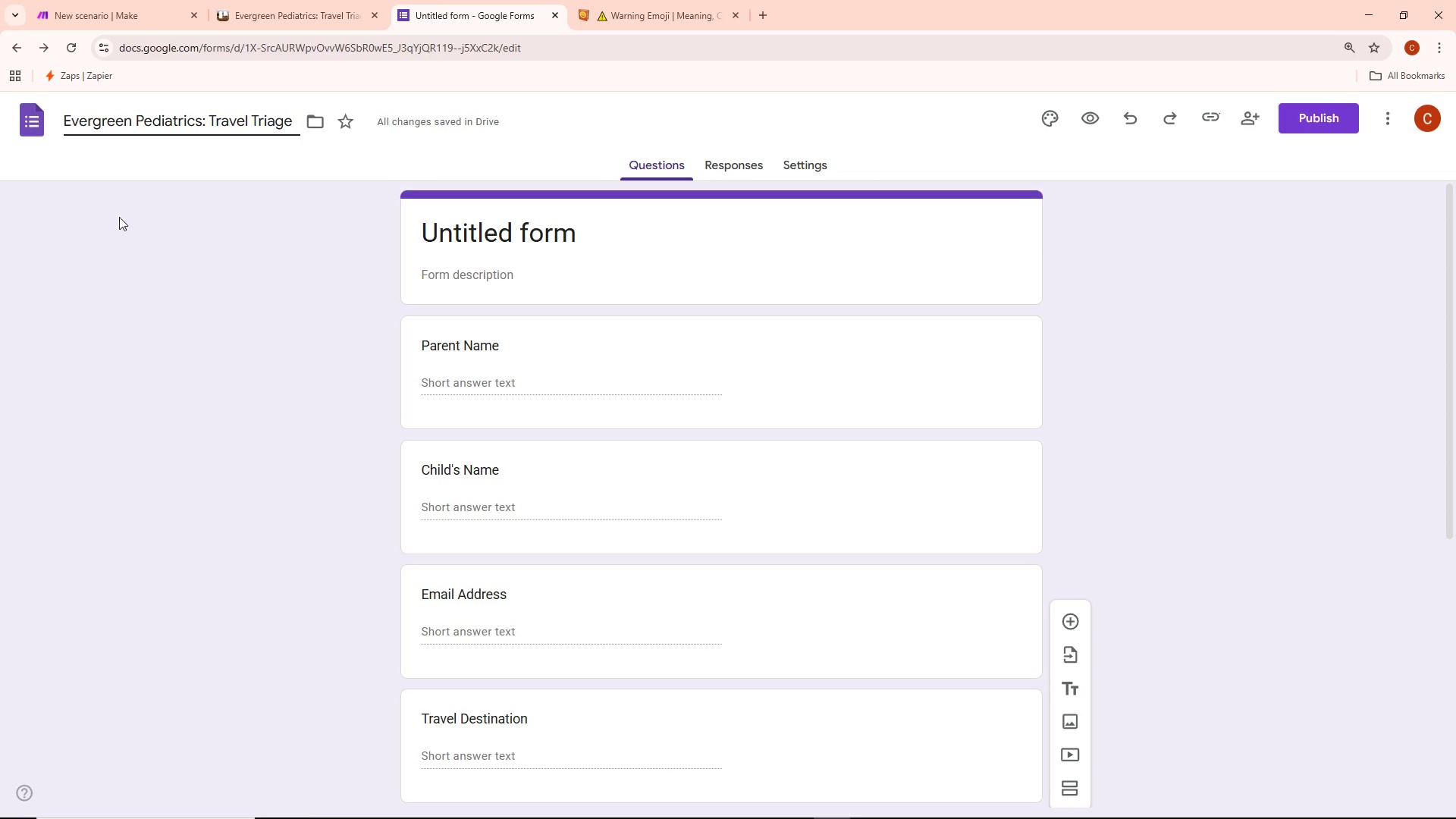 
left_click([134, 353])
 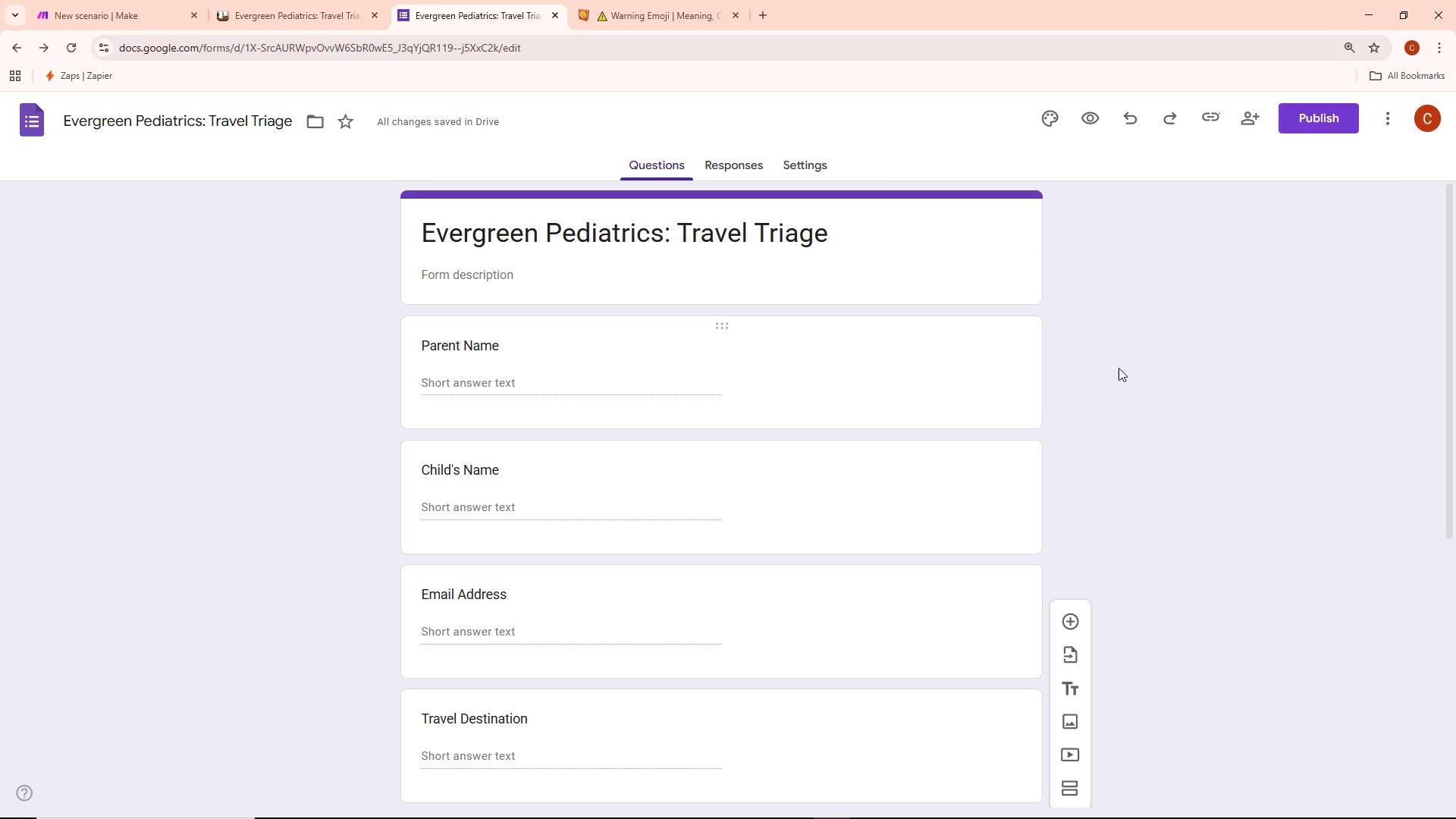 
scroll: coordinate [1213, 408], scroll_direction: down, amount: 1.0
 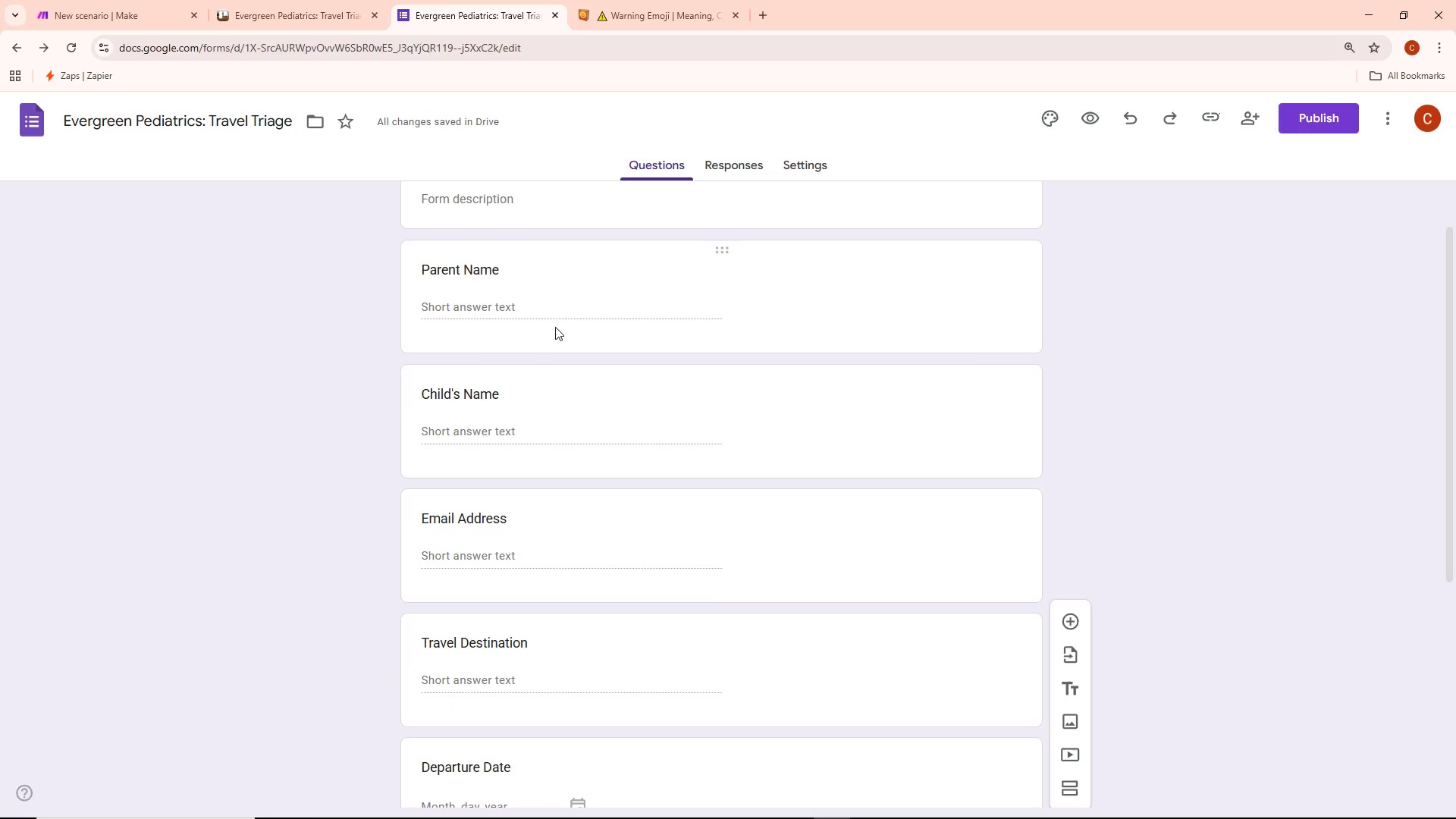 
left_click([555, 306])
 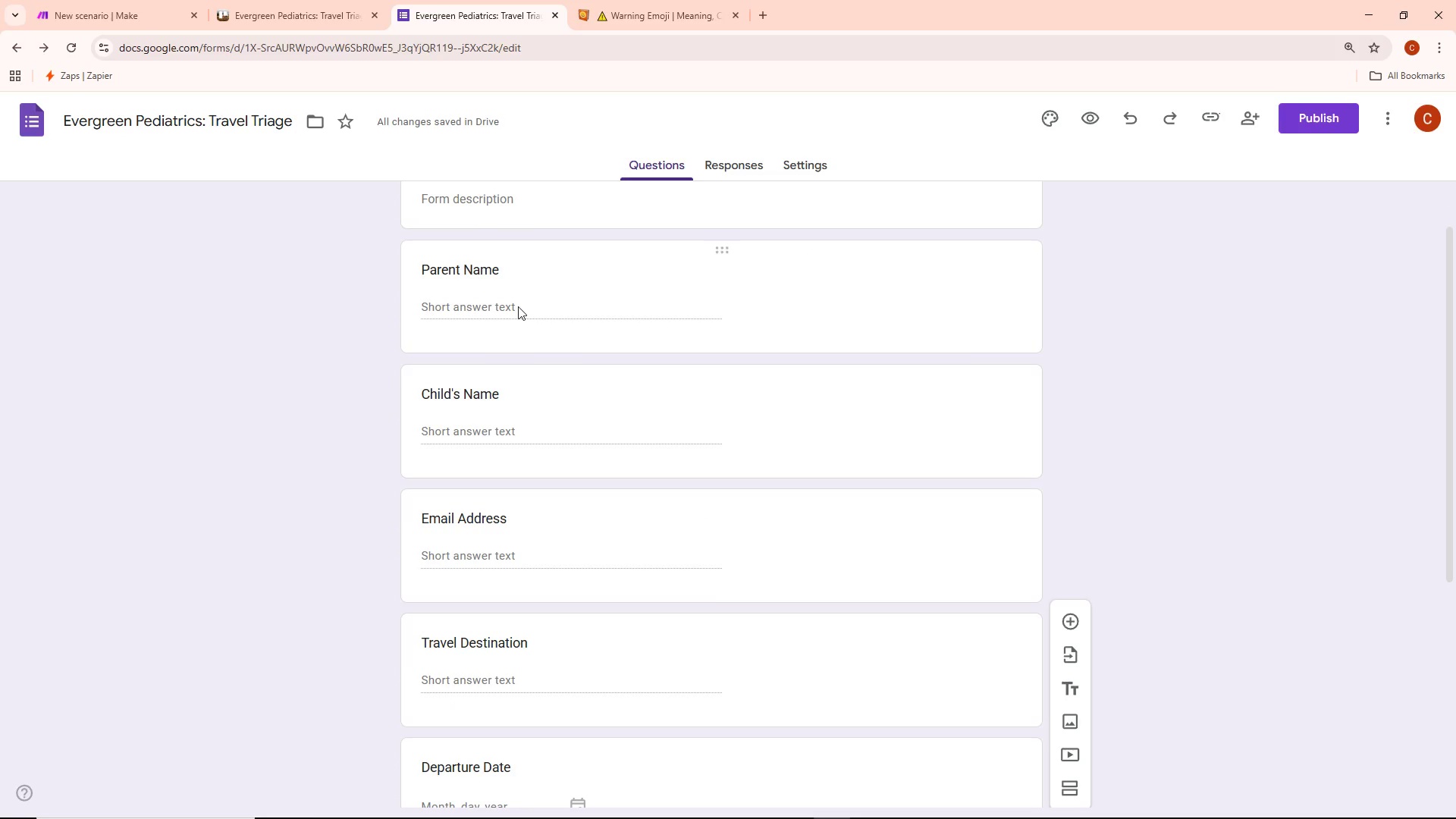 
left_click([510, 307])